 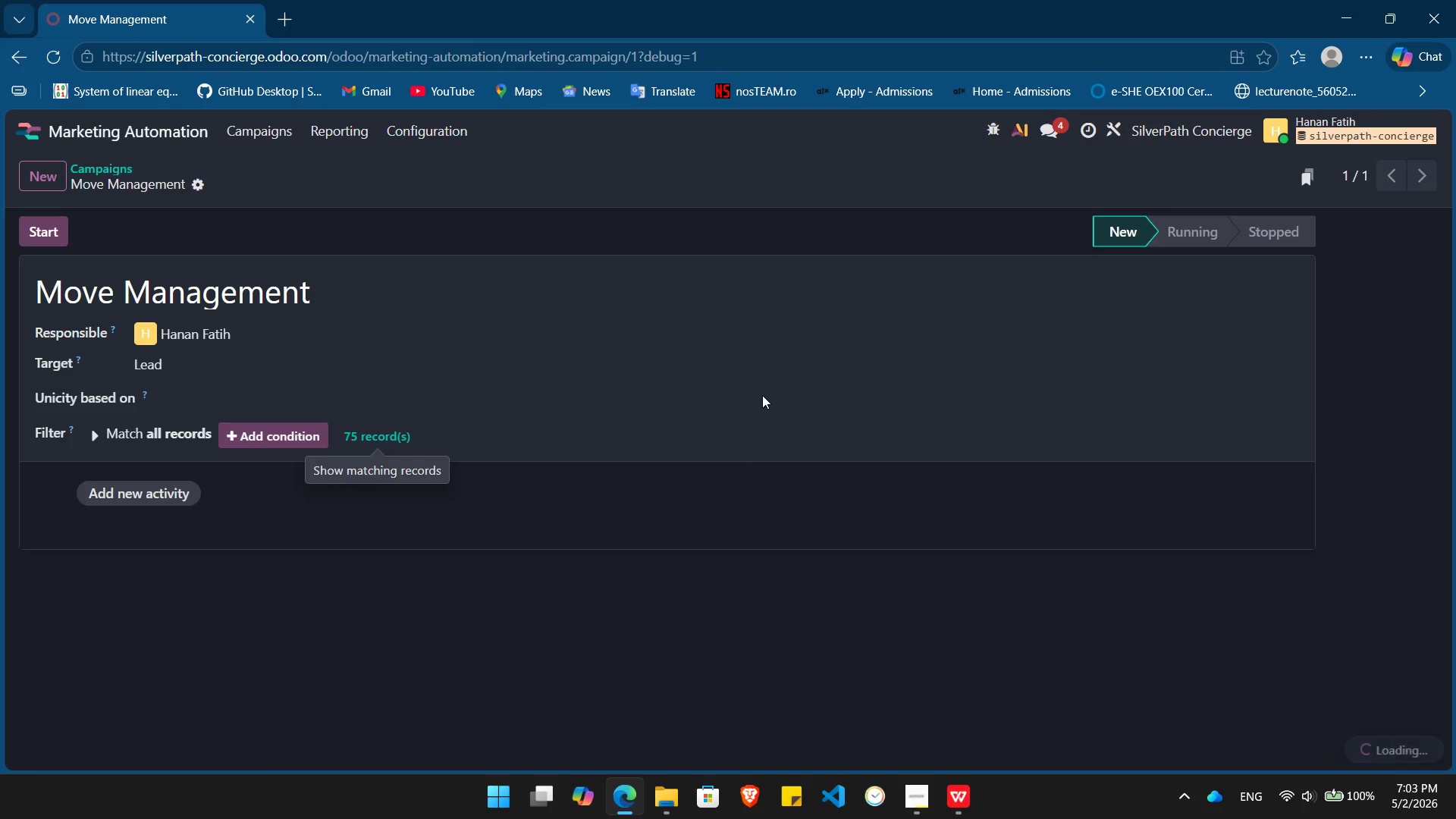 
left_click([306, 712])
 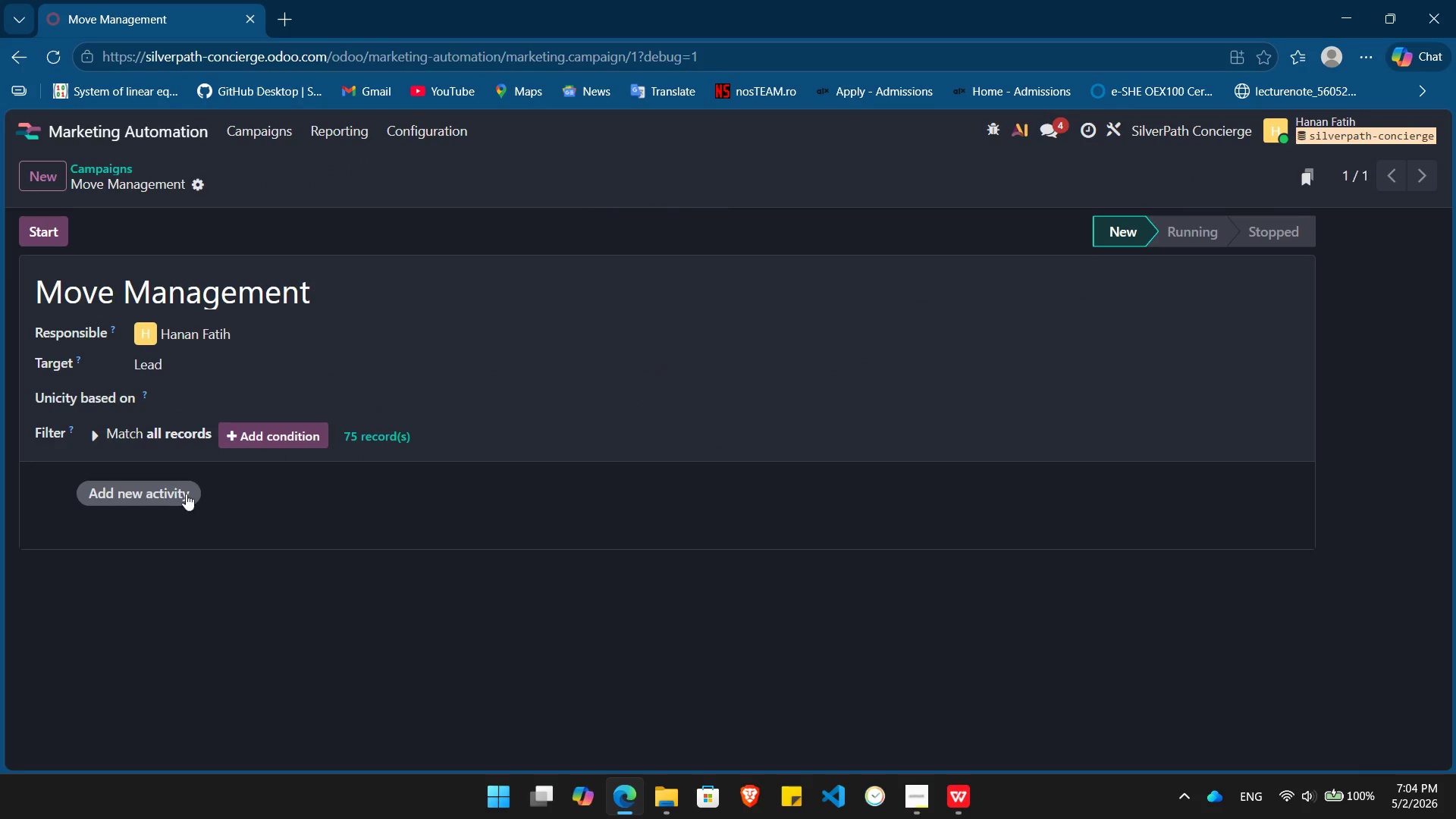 
wait(11.28)
 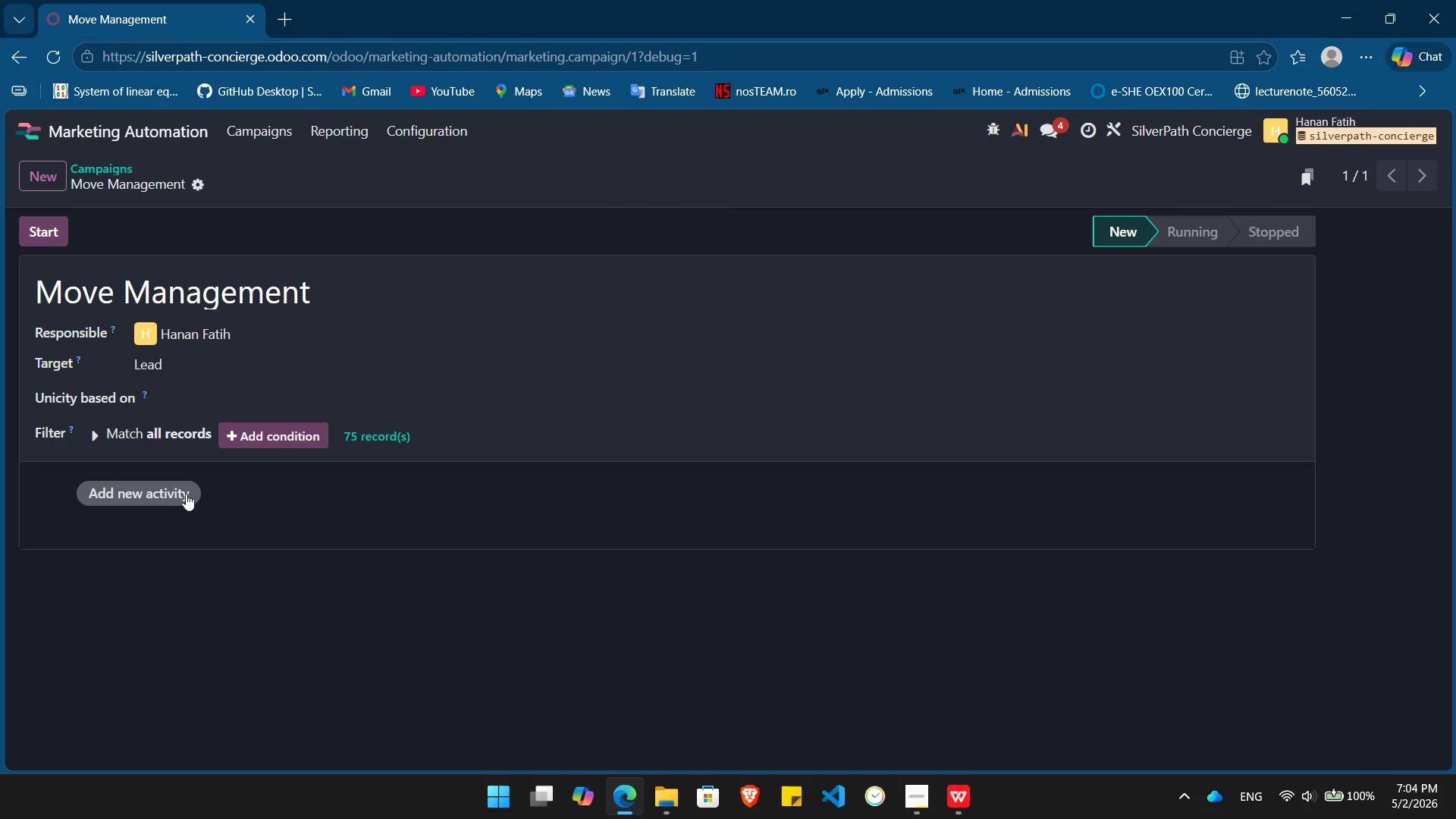 
type(The Emotional Bridge)
 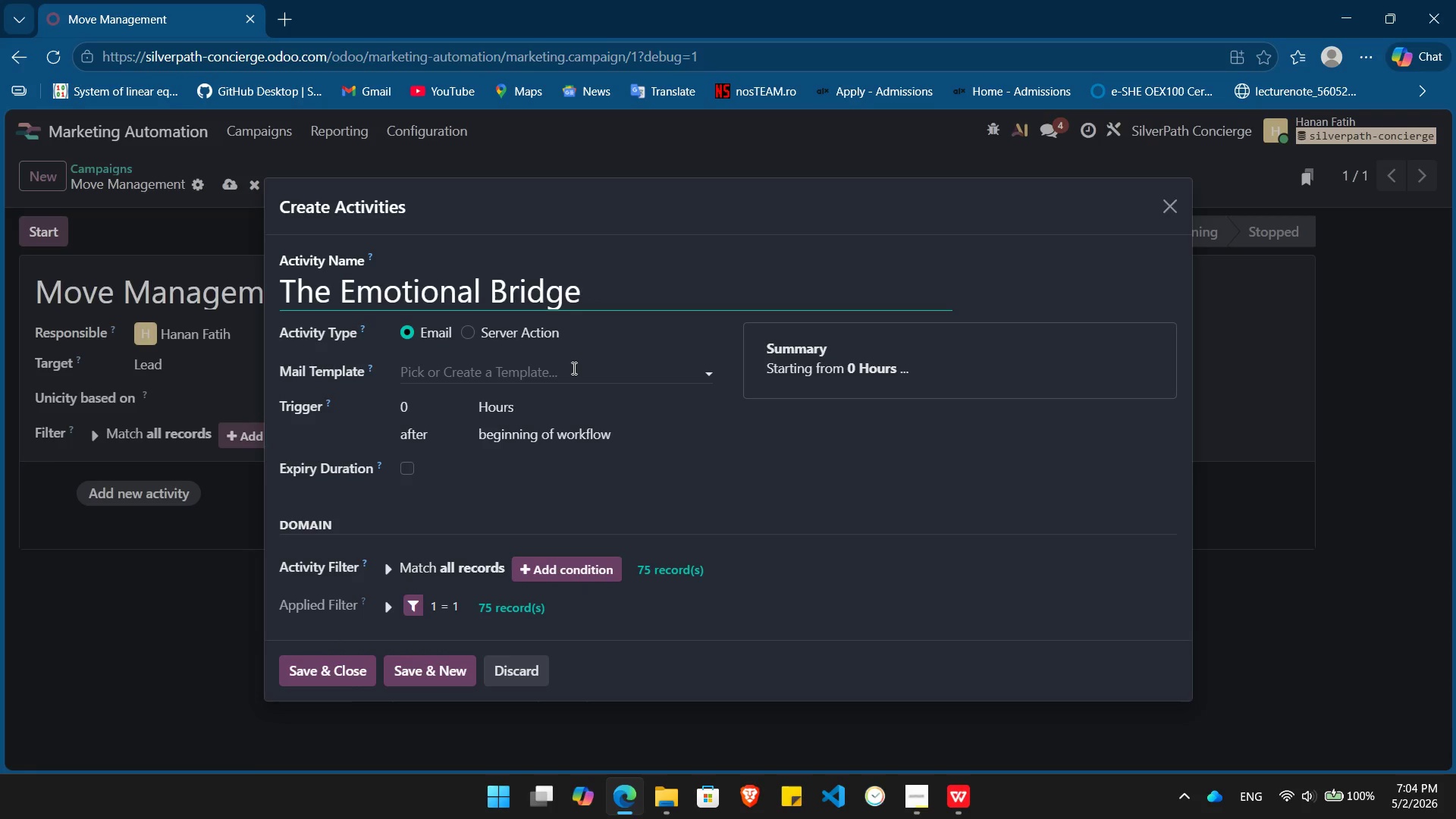 
wait(22.78)
 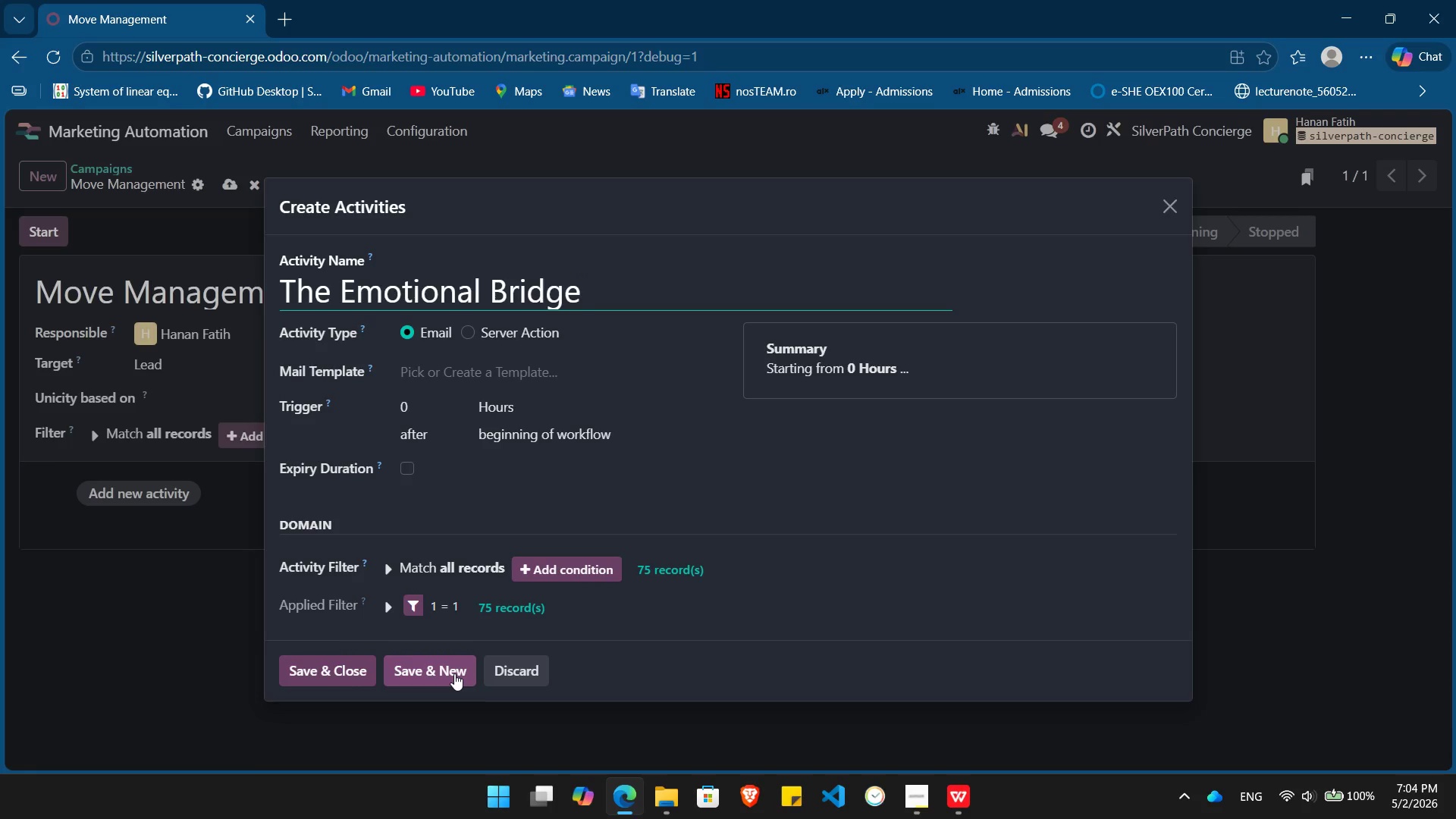 
left_click([421, 664])
 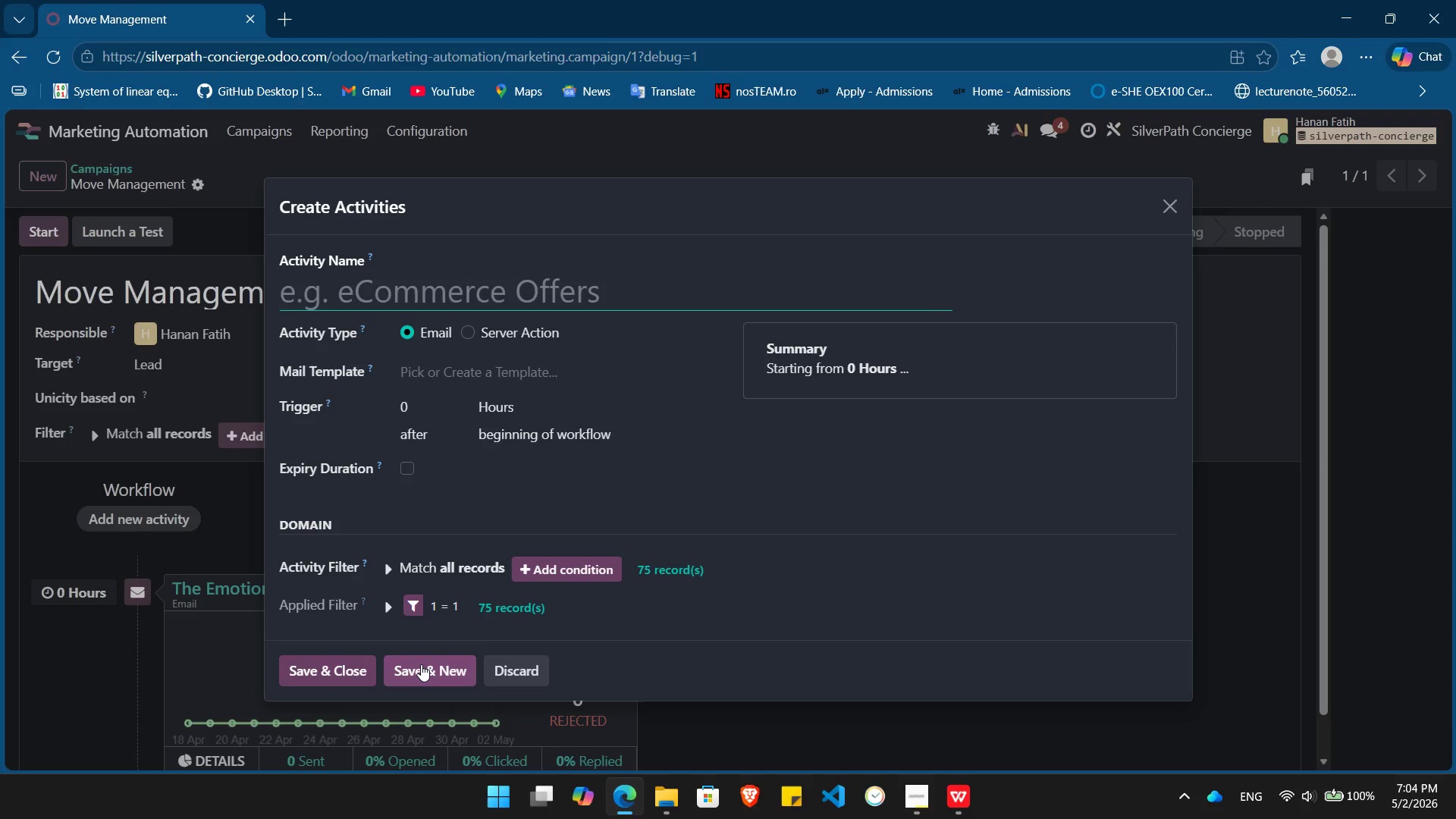 
wait(5.11)
 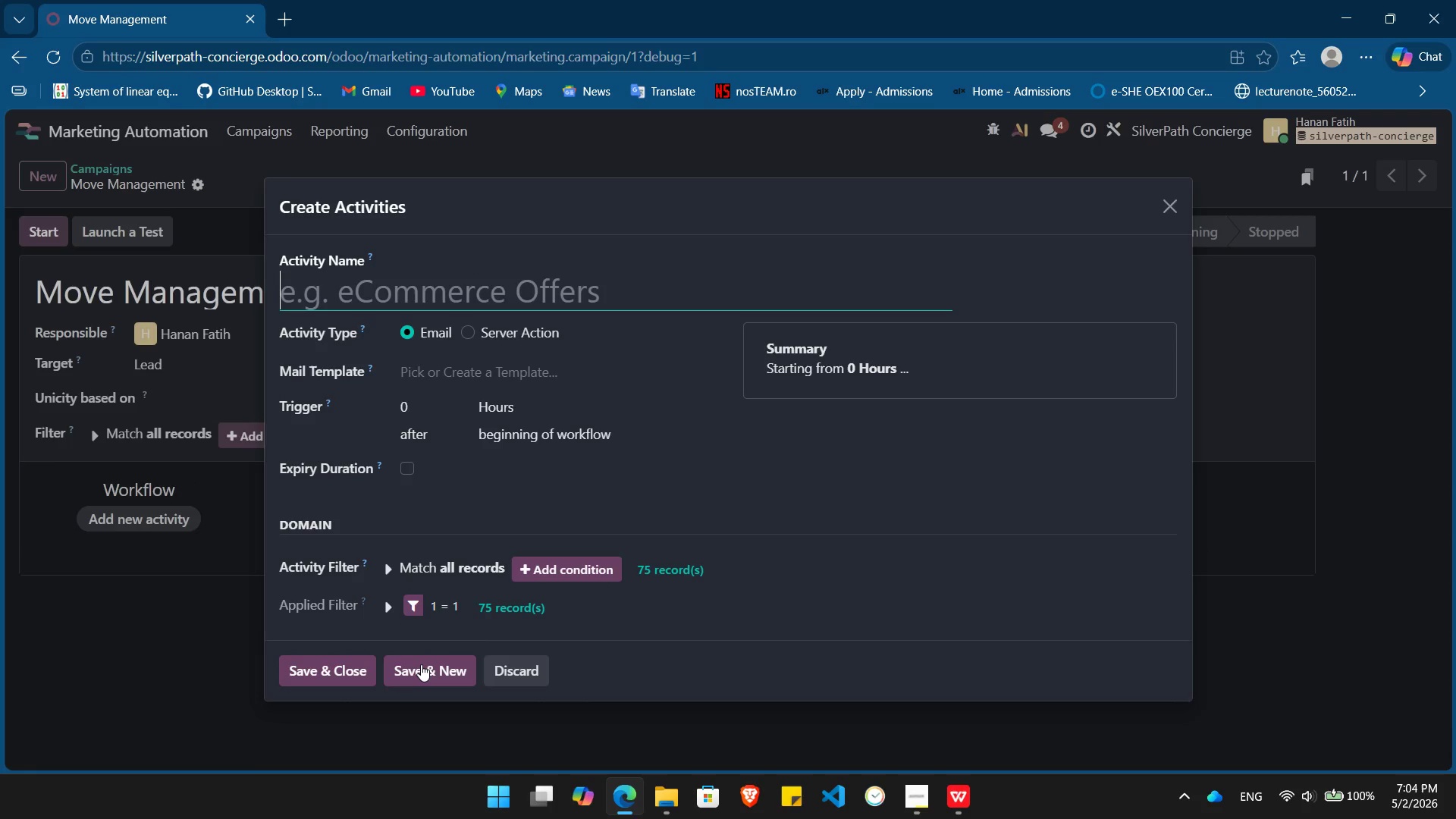 
type(Practical Strategy)
 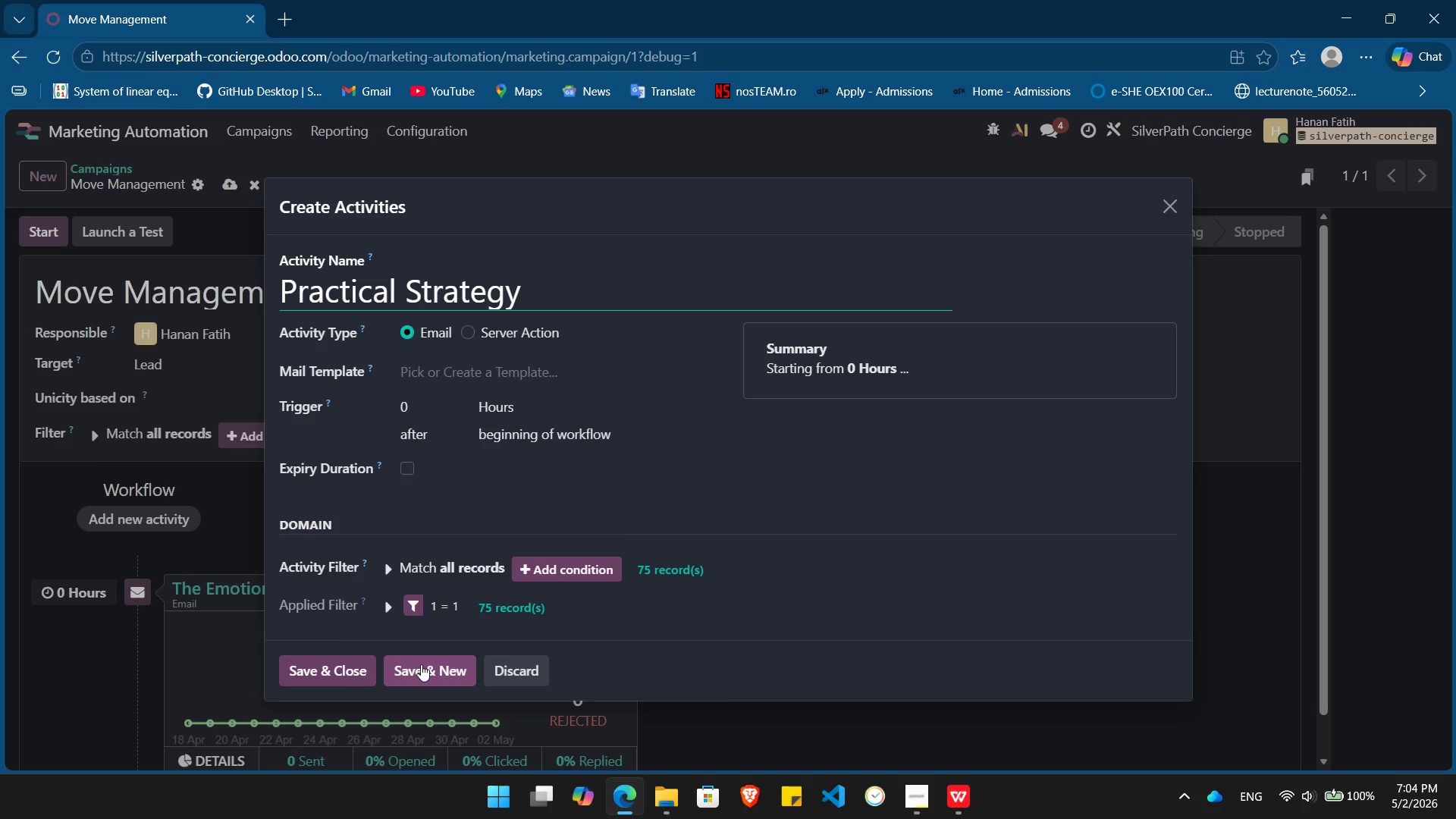 
left_click([589, 439])
 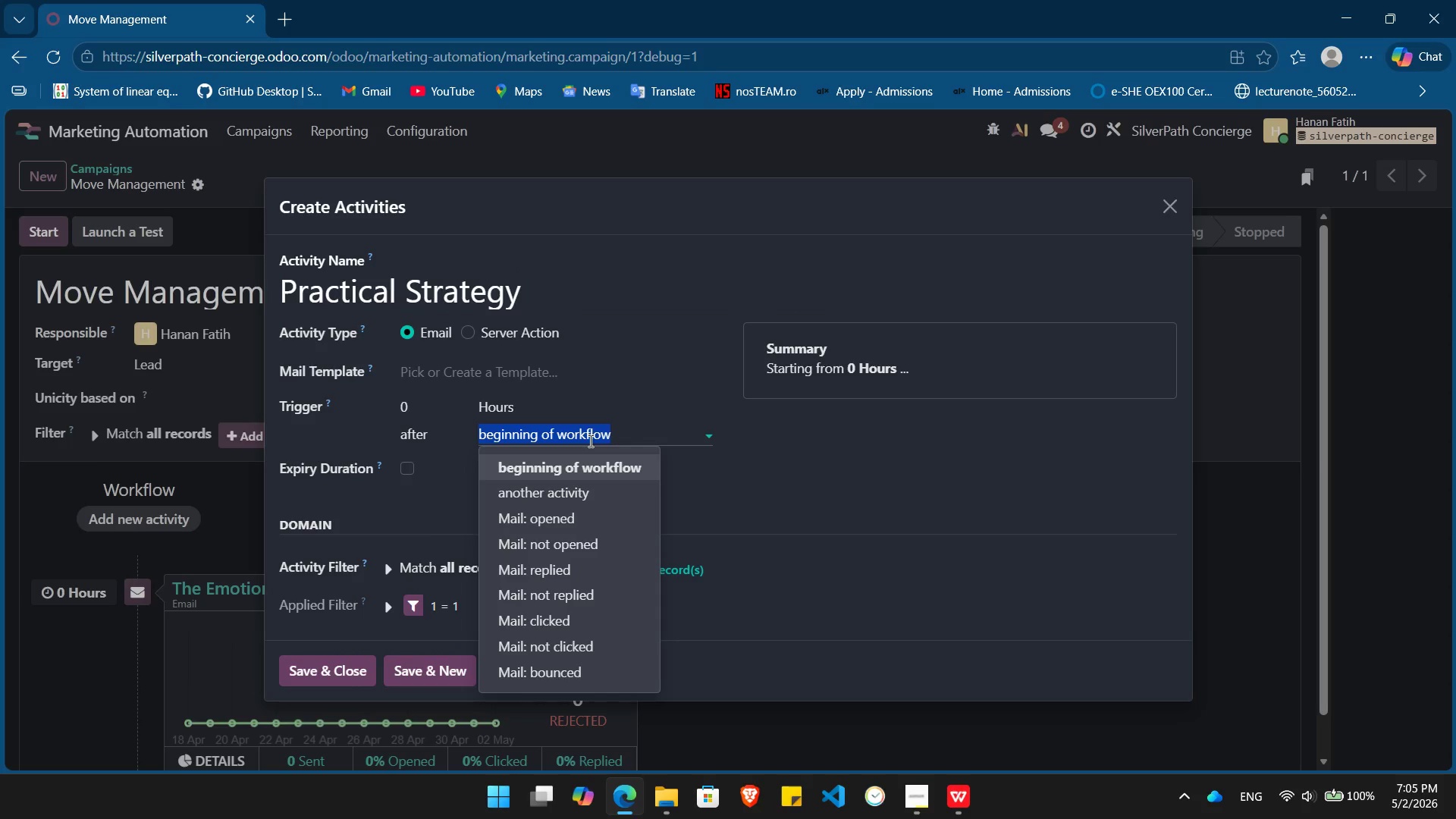 
wait(6.06)
 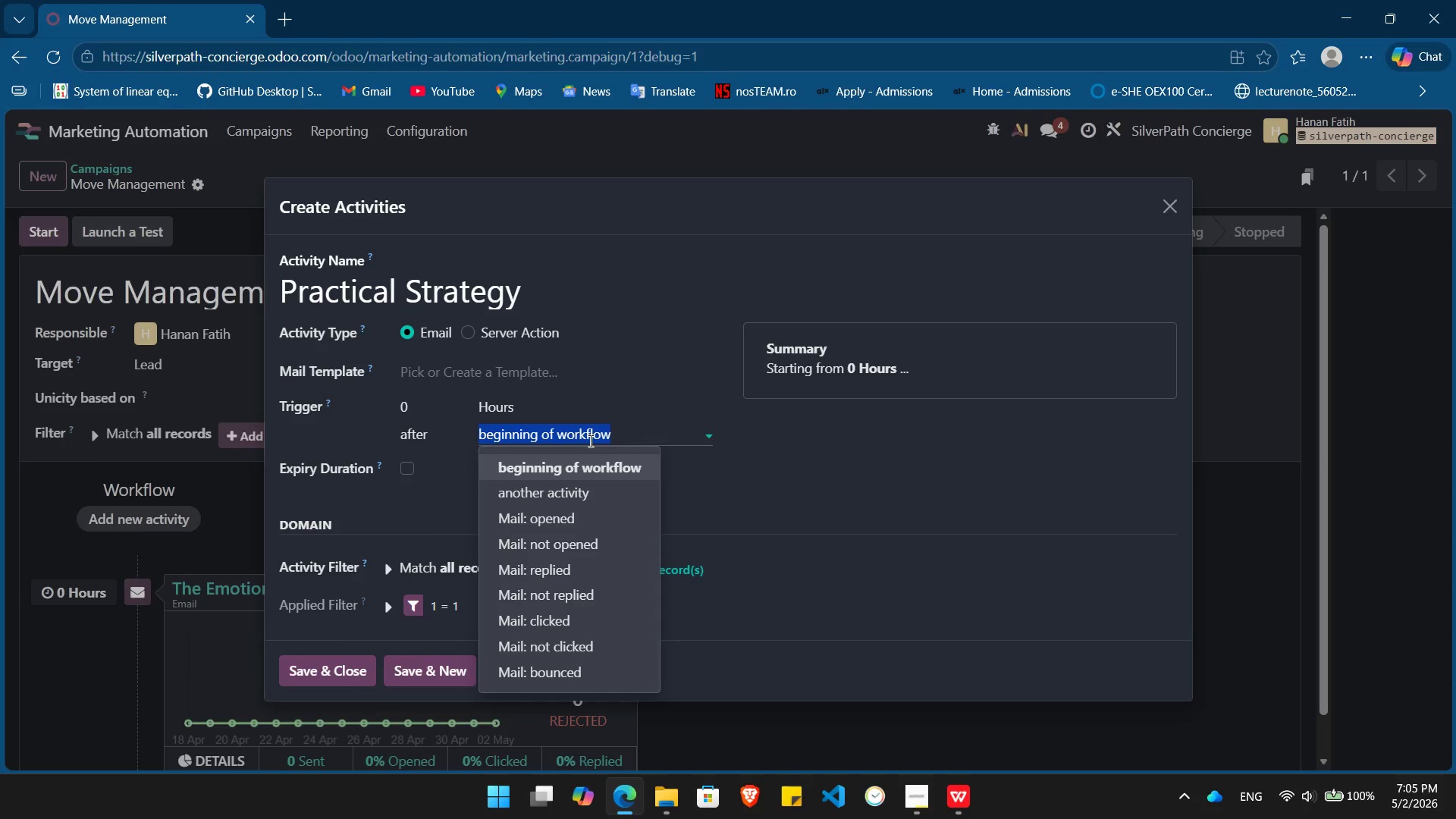 
left_click([582, 492])
 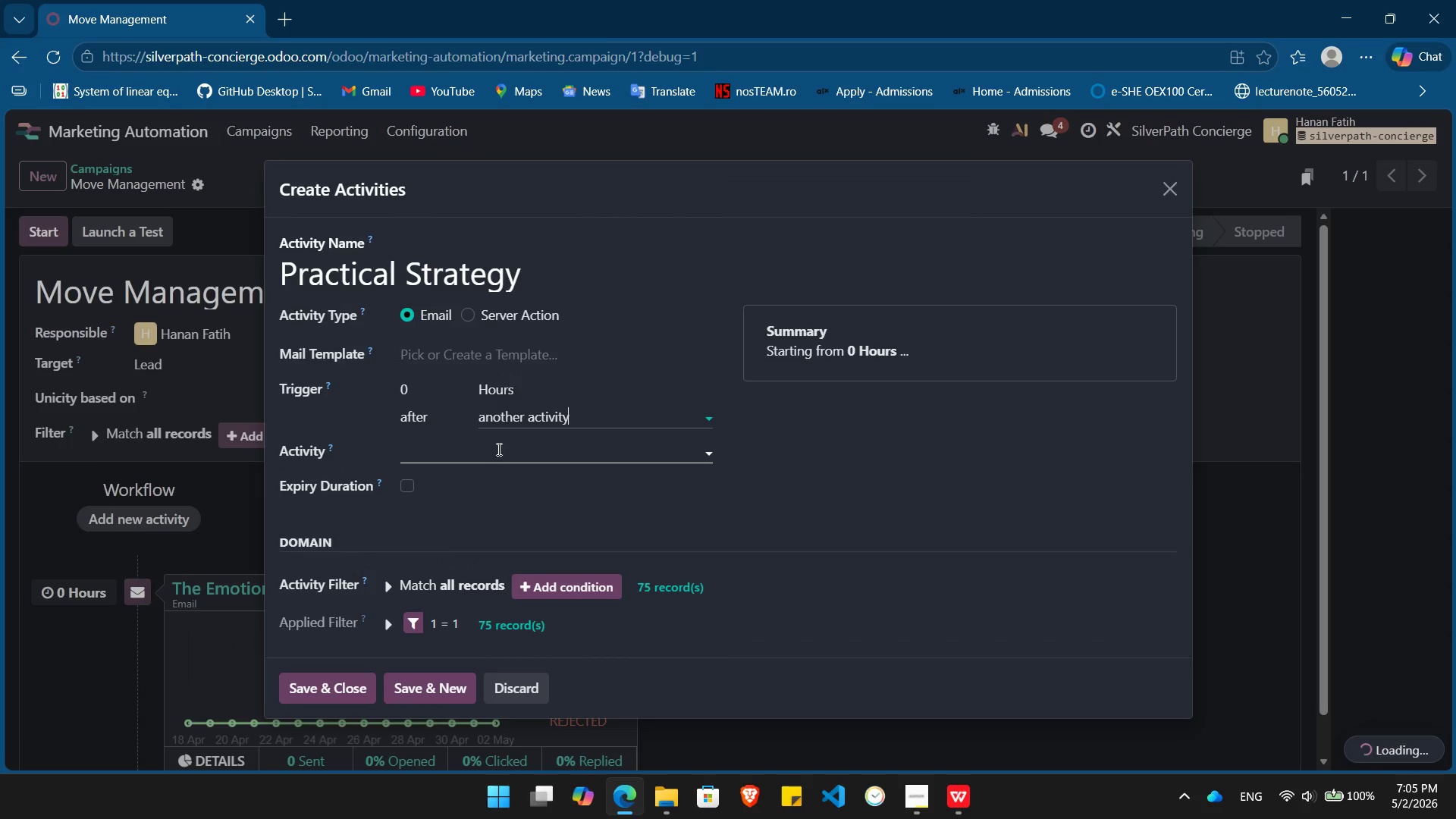 
left_click([496, 447])
 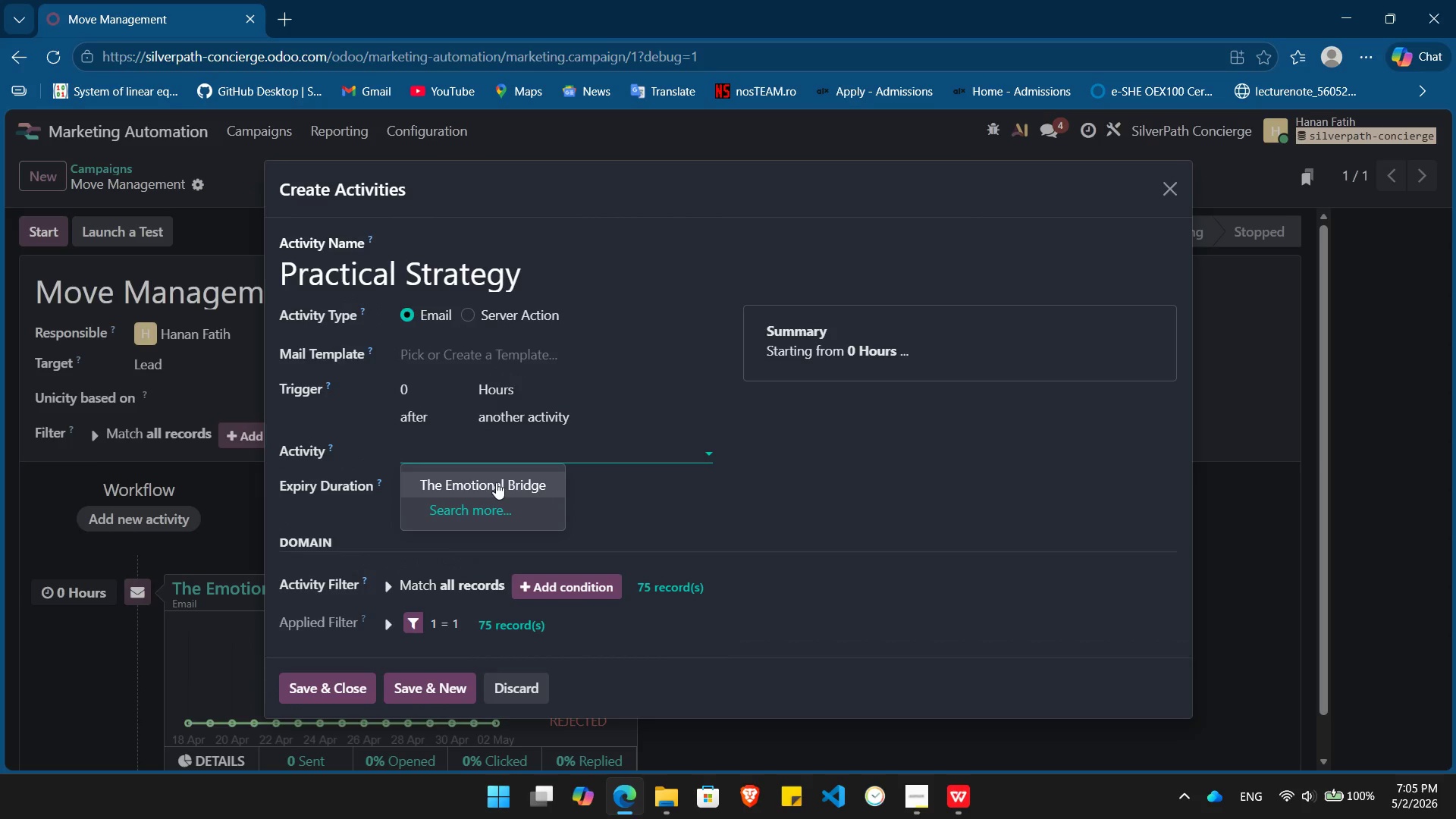 
left_click([496, 487])
 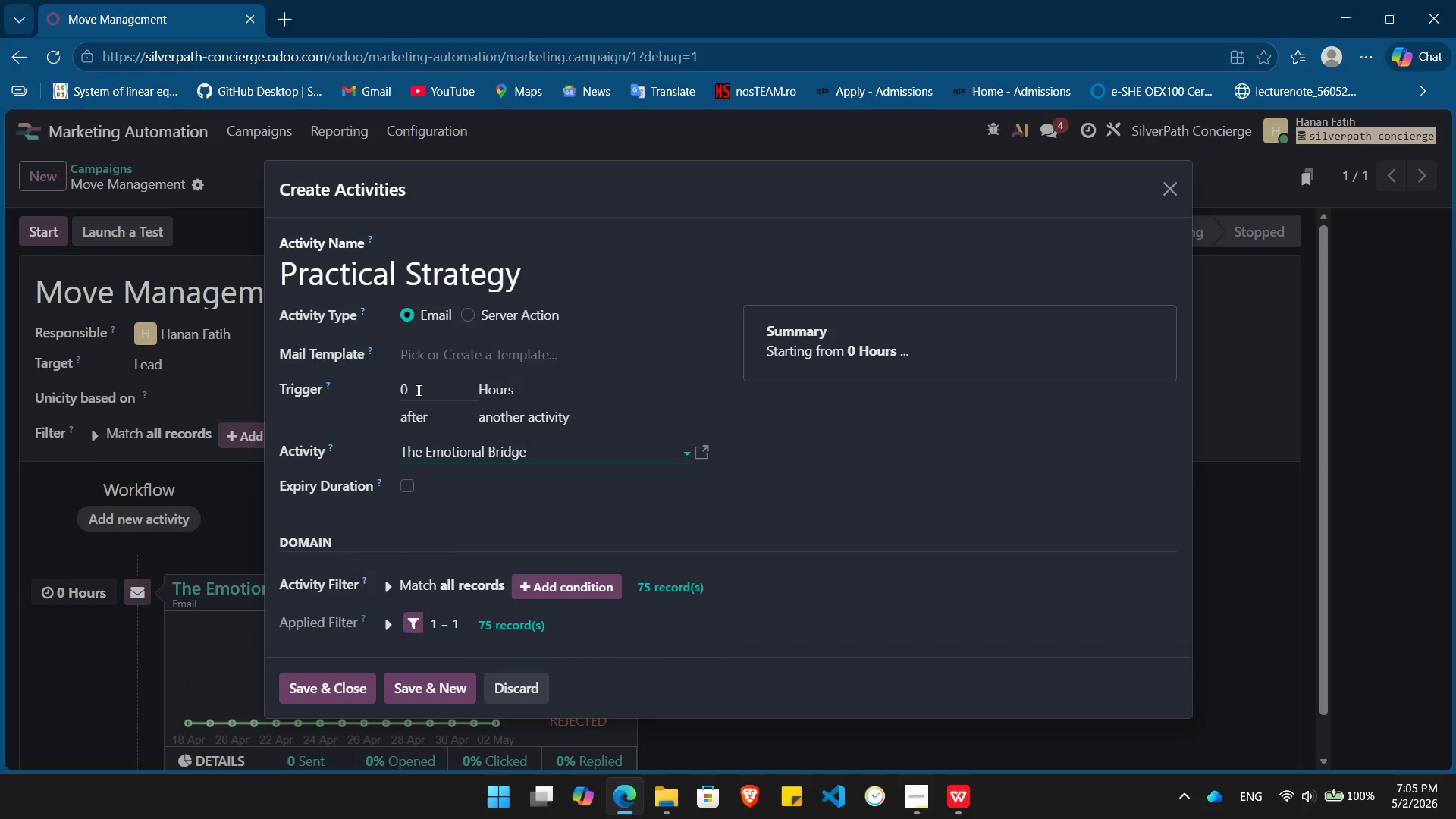 
left_click([417, 390])
 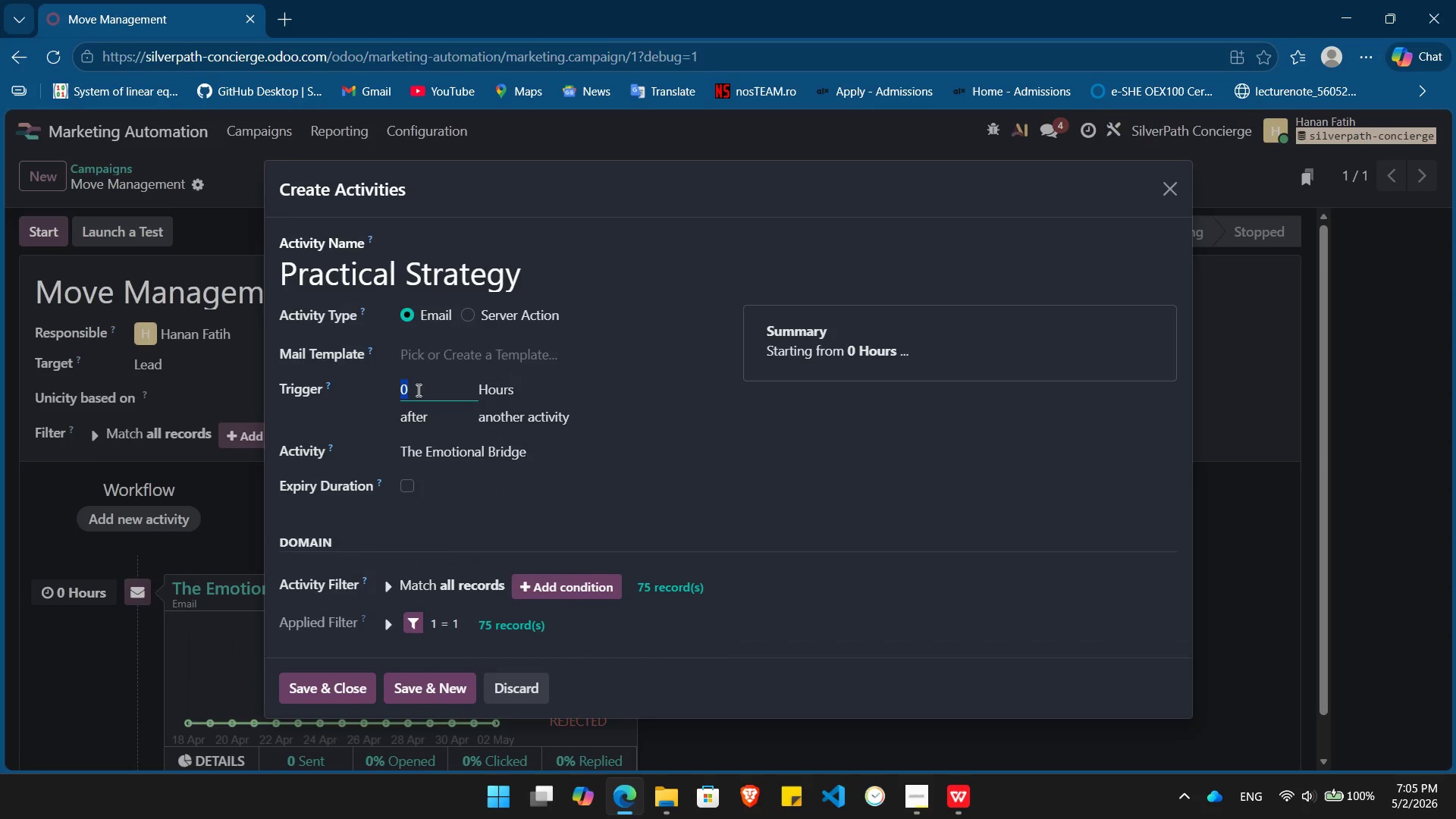 
key(Numpad4)
 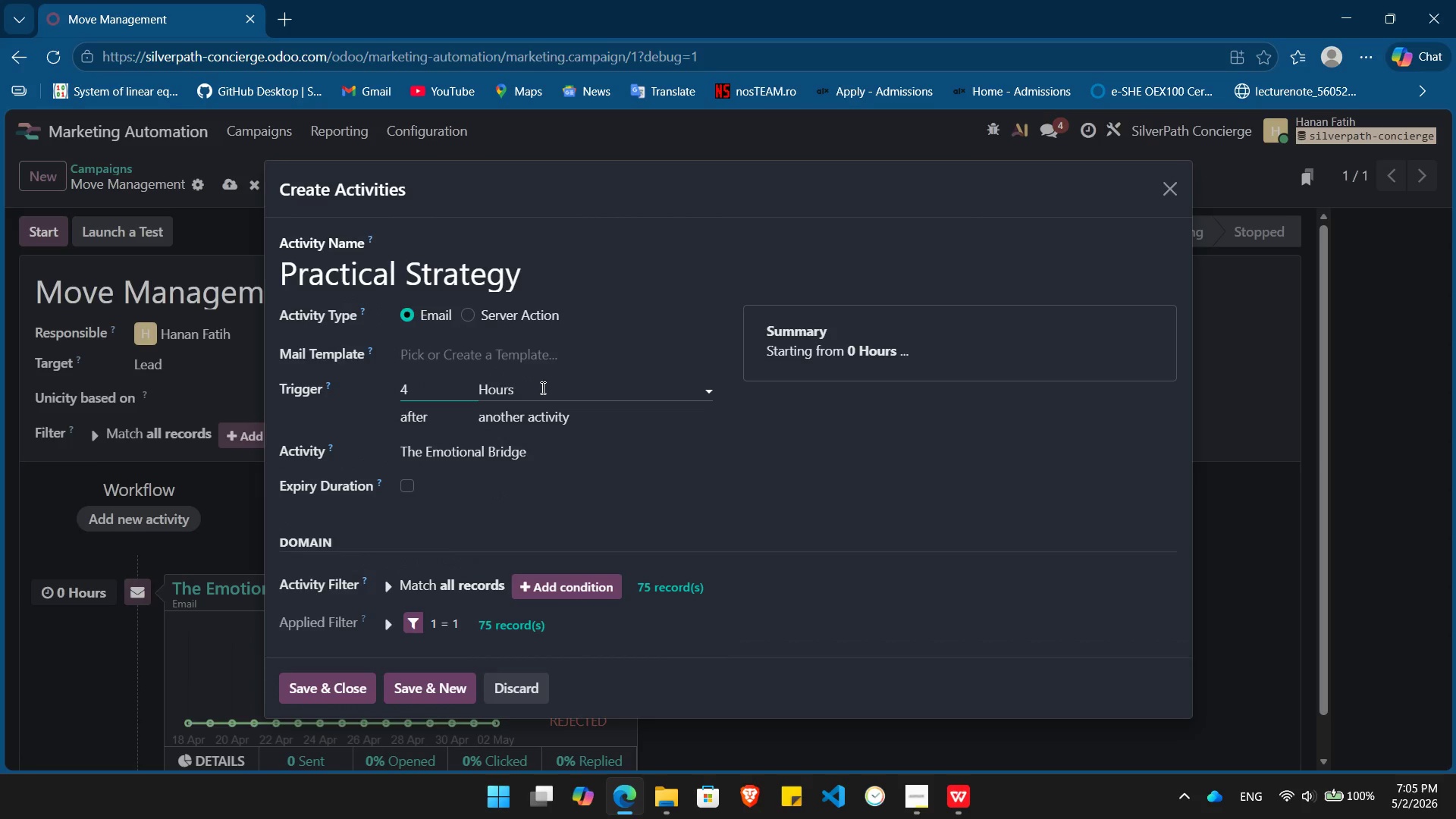 
left_click([547, 384])
 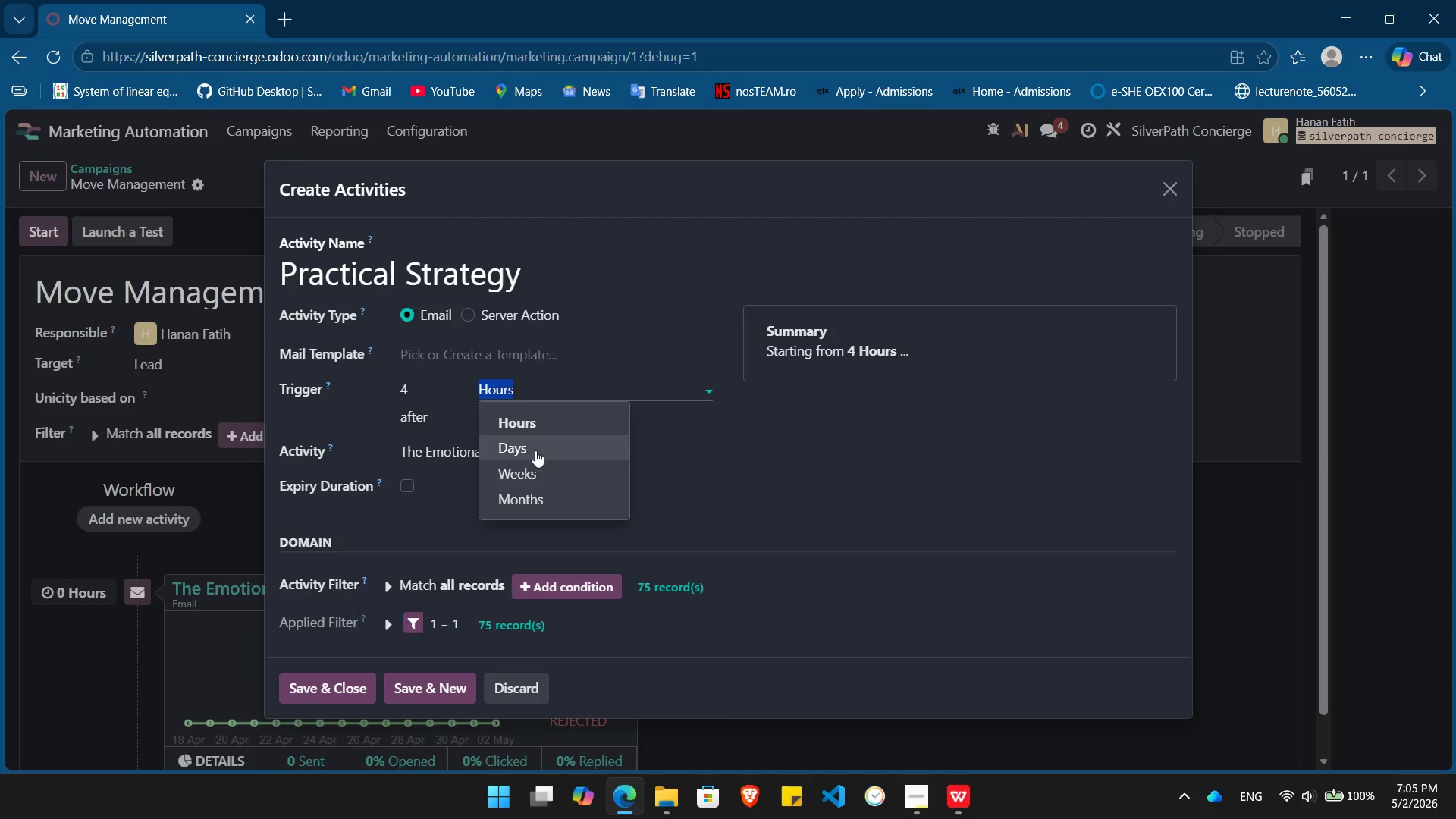 
left_click([535, 450])
 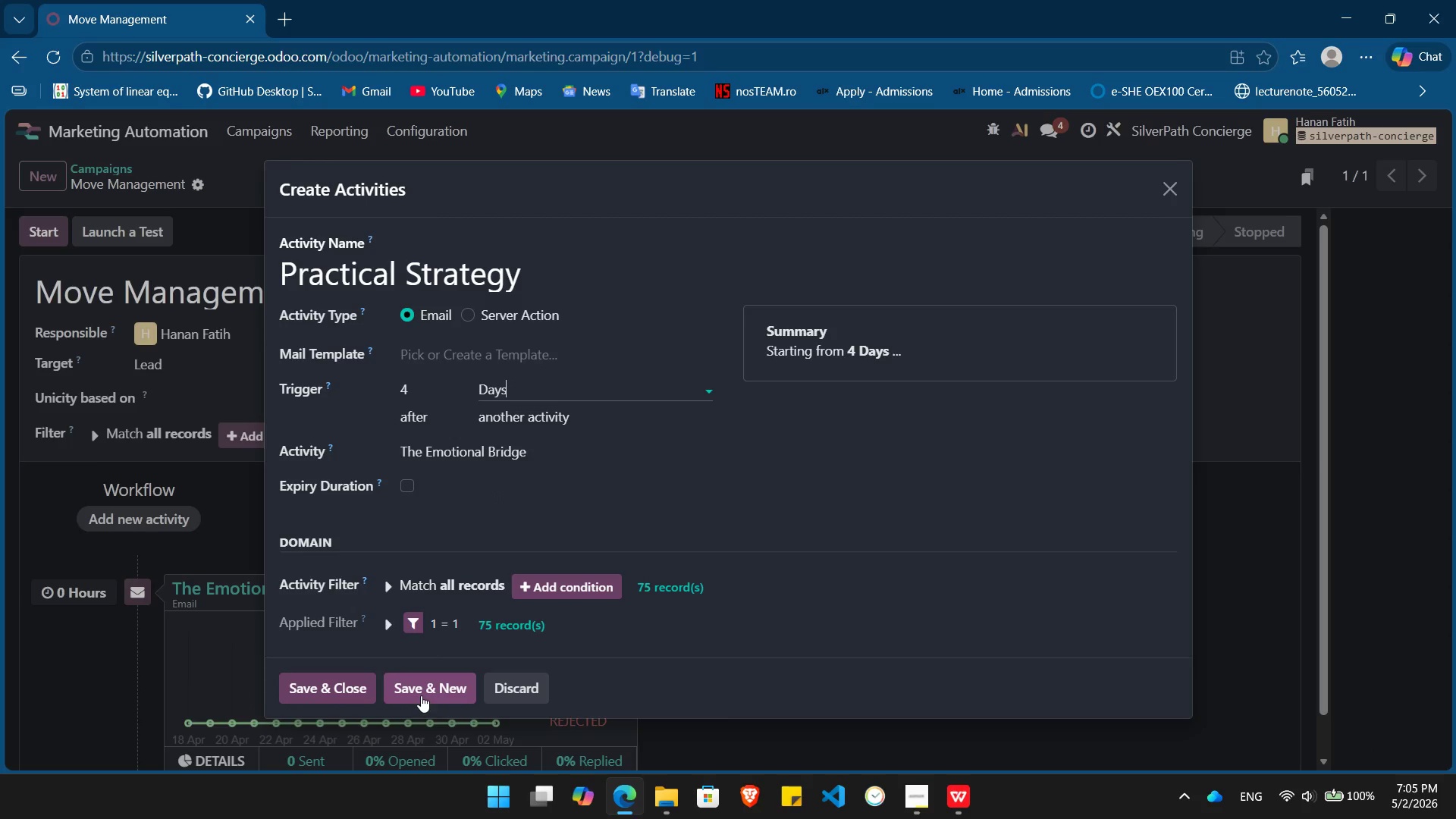 
left_click([421, 695])
 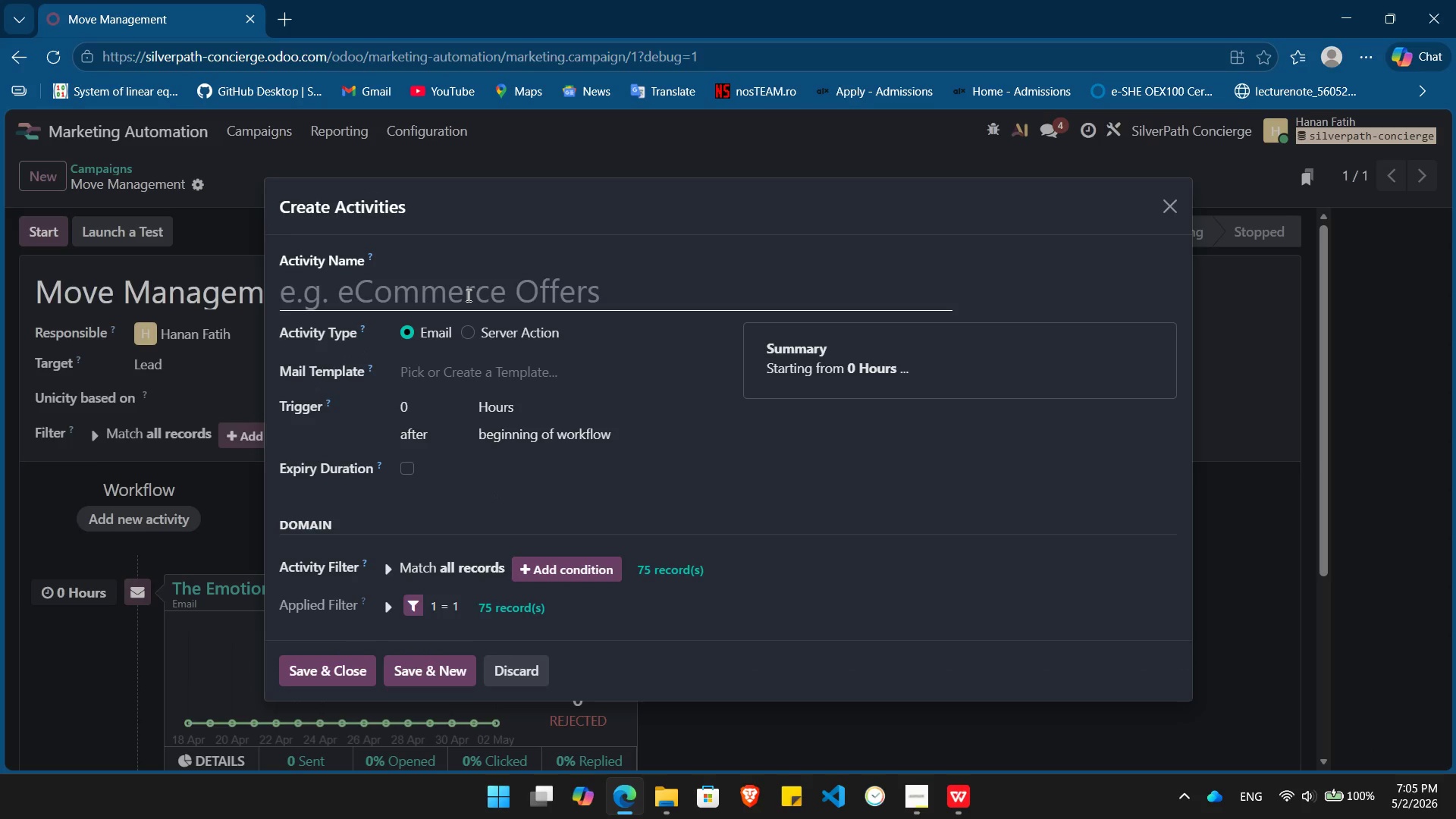 
left_click([467, 295])
 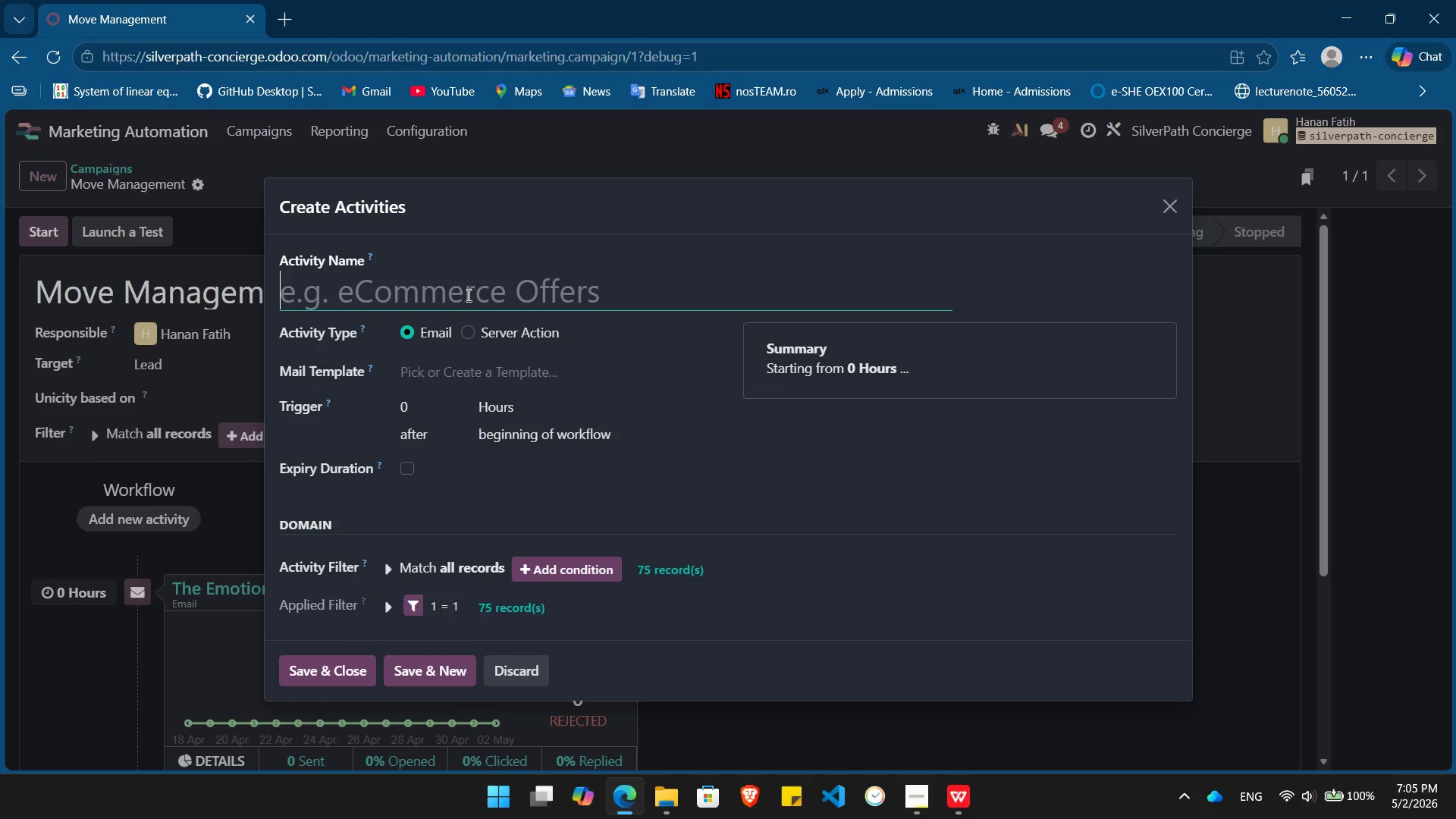 
type(Family Advocate)
 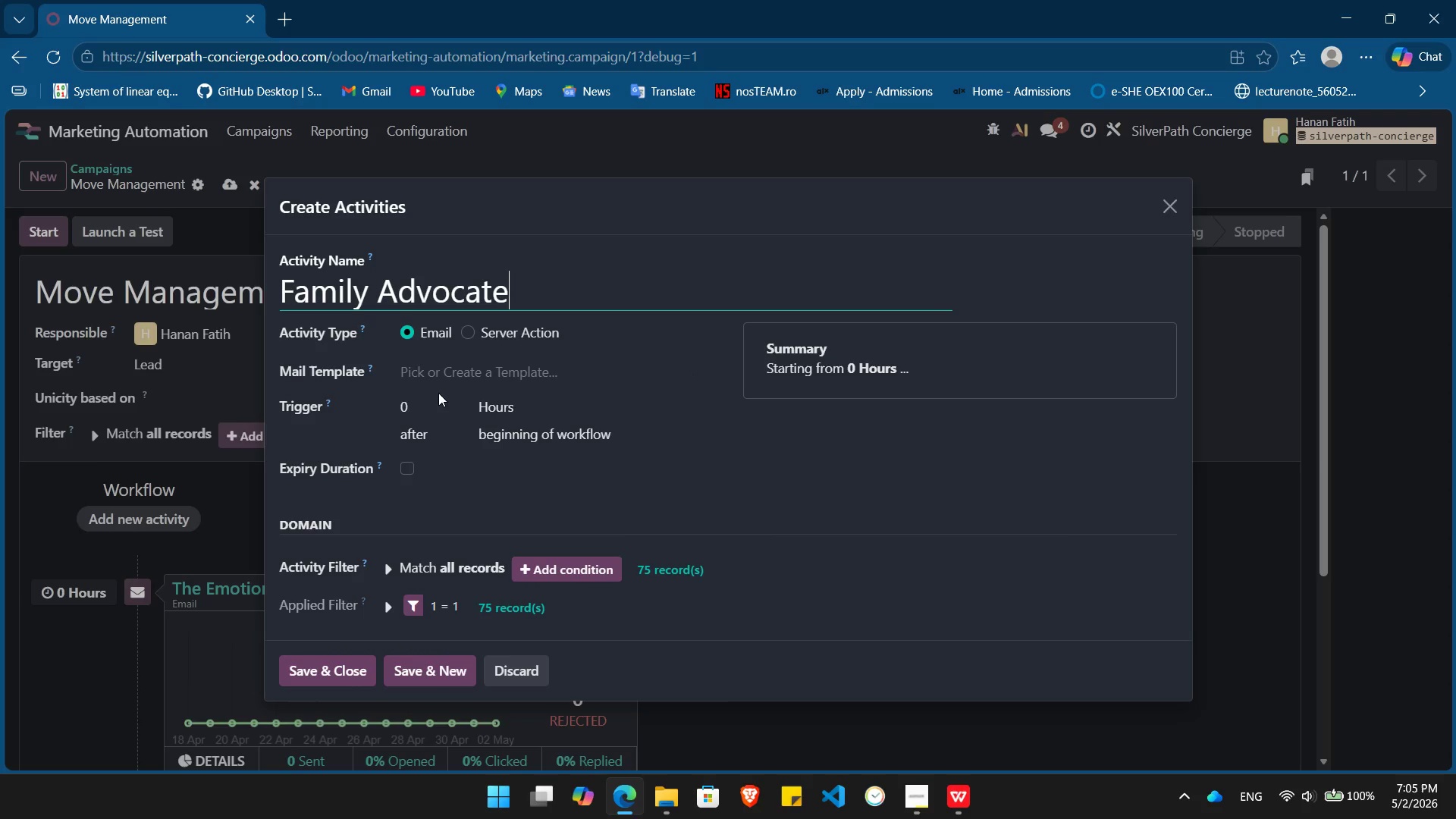 
left_click([442, 413])
 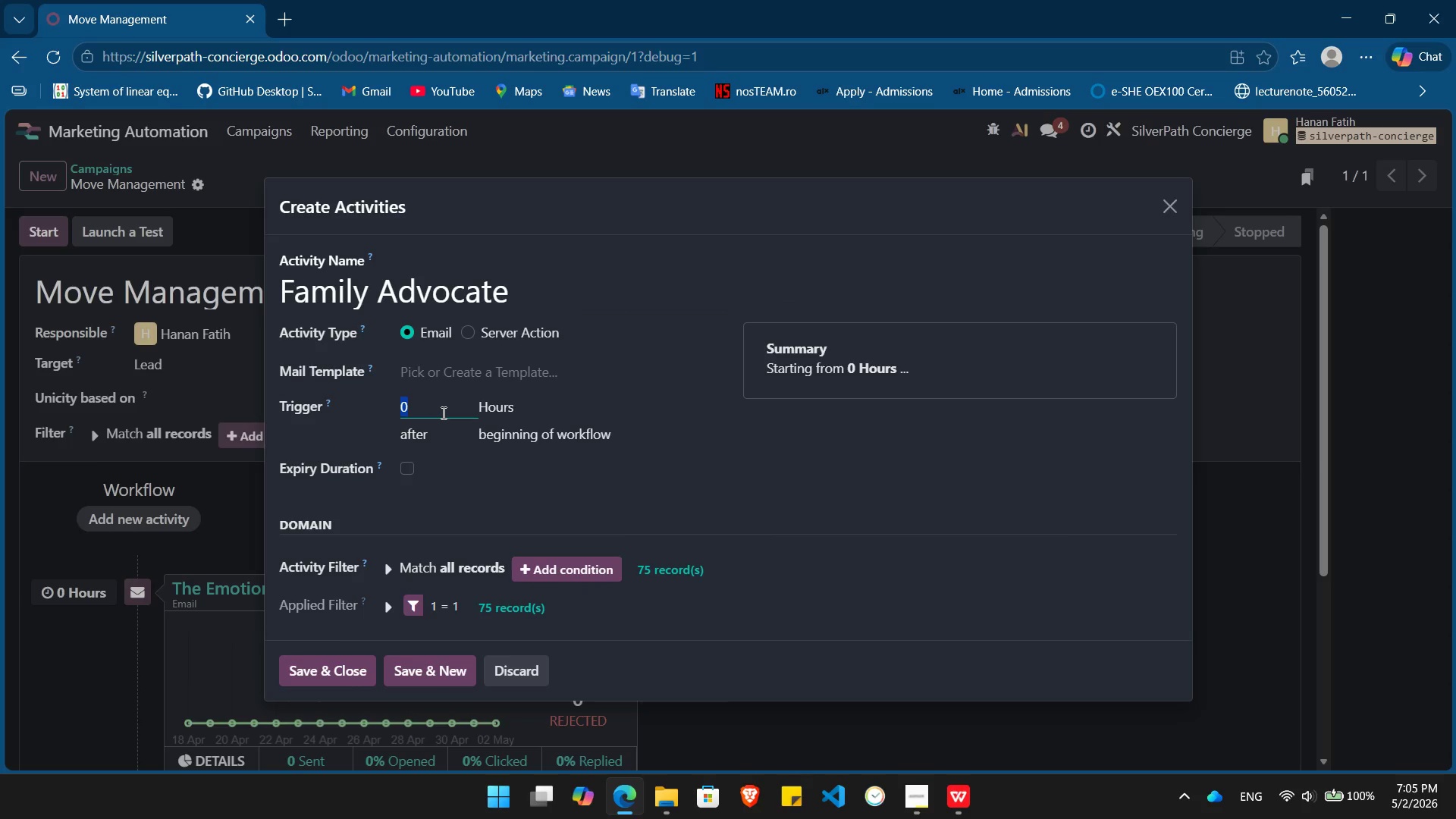 
key(Numpad7)
 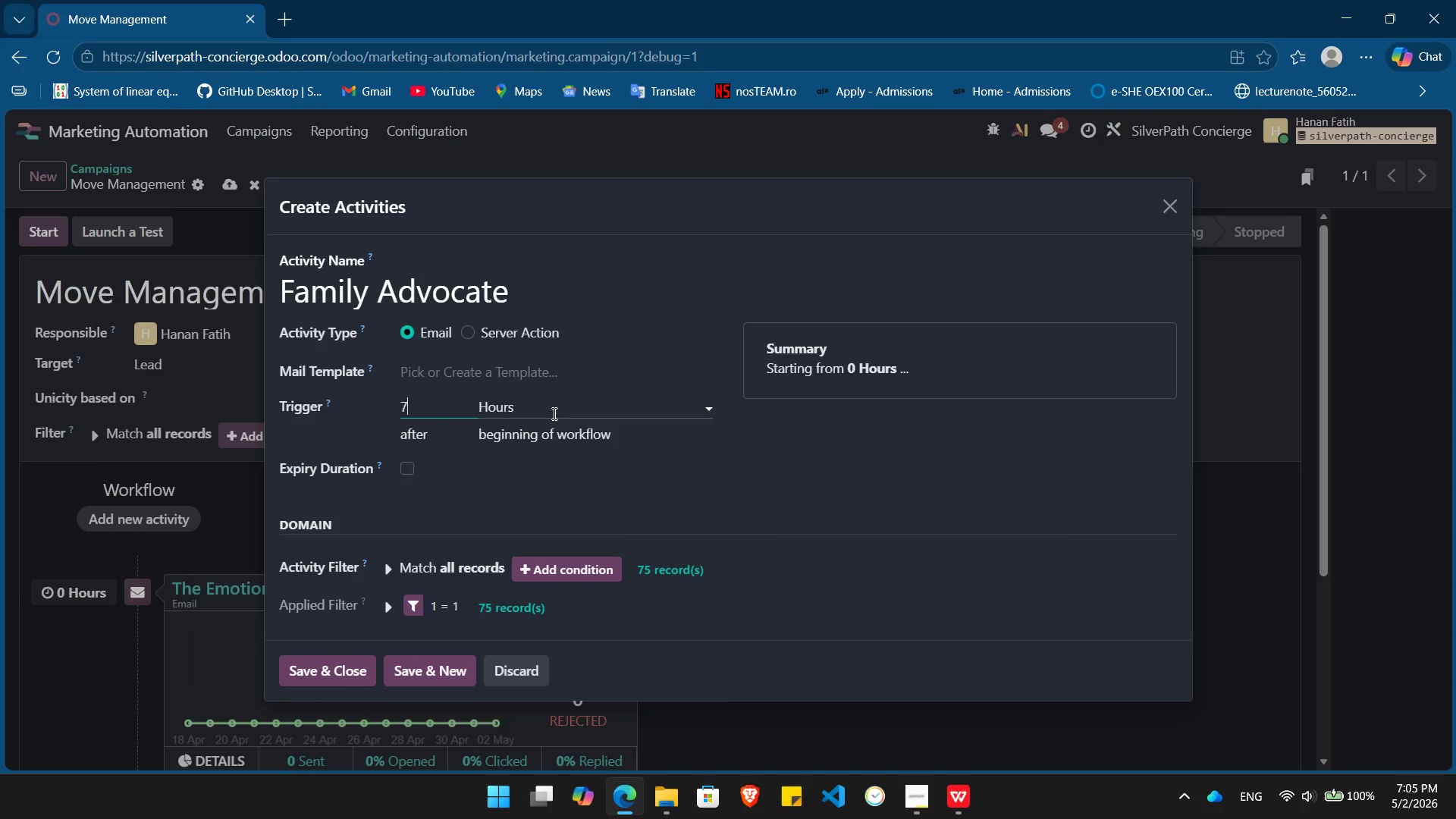 
left_click([553, 413])
 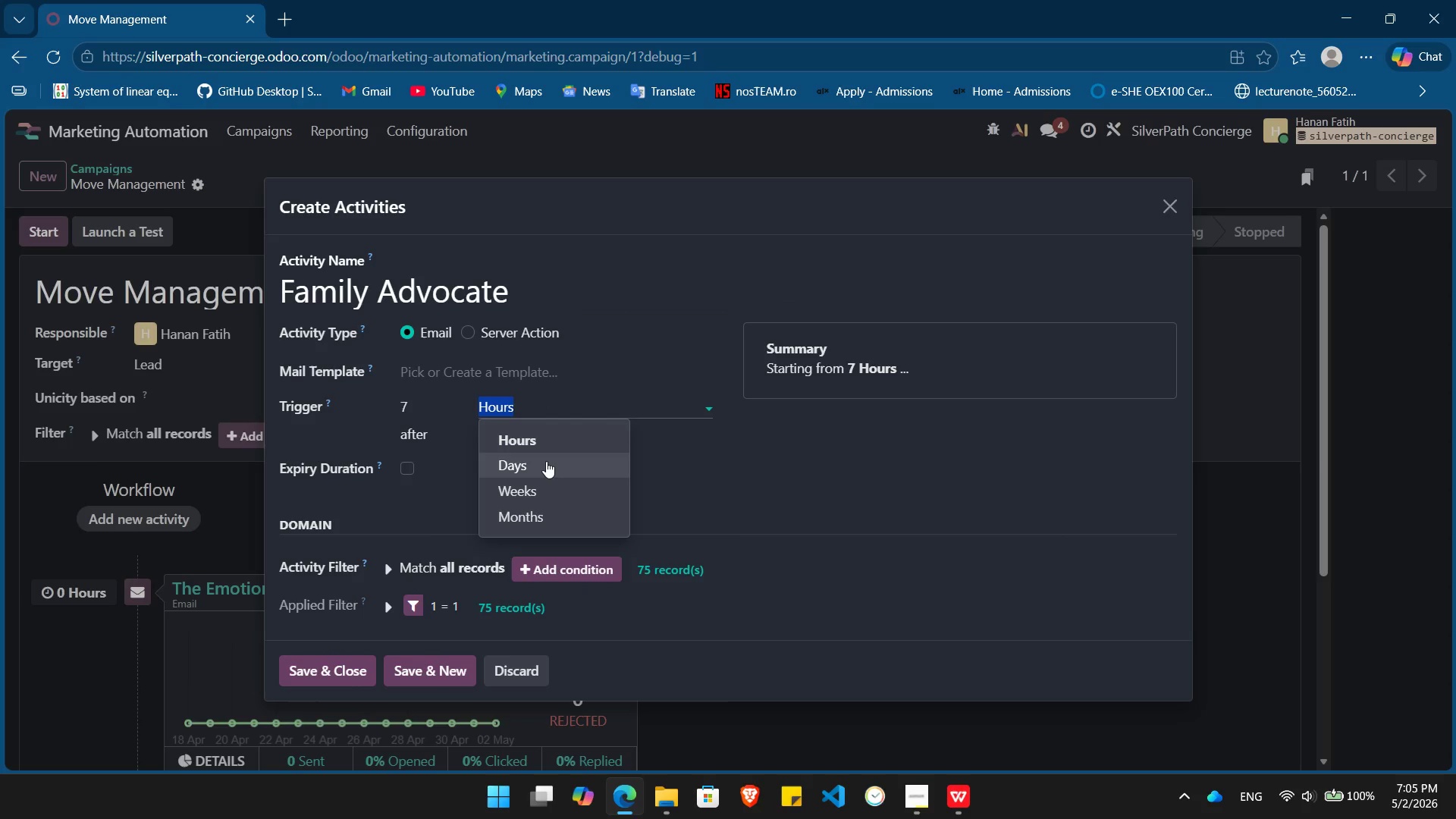 
left_click([545, 461])
 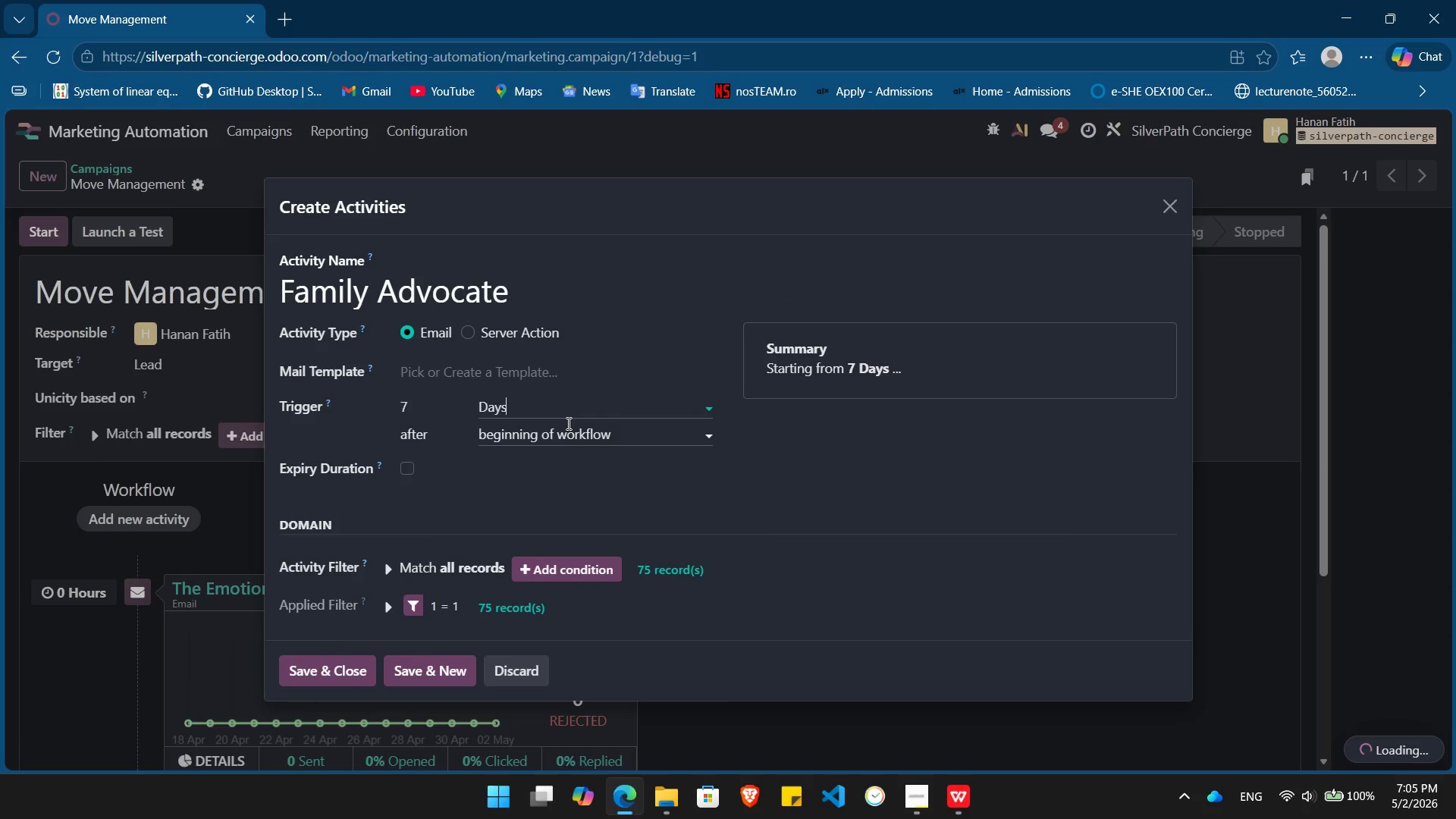 
left_click([567, 423])
 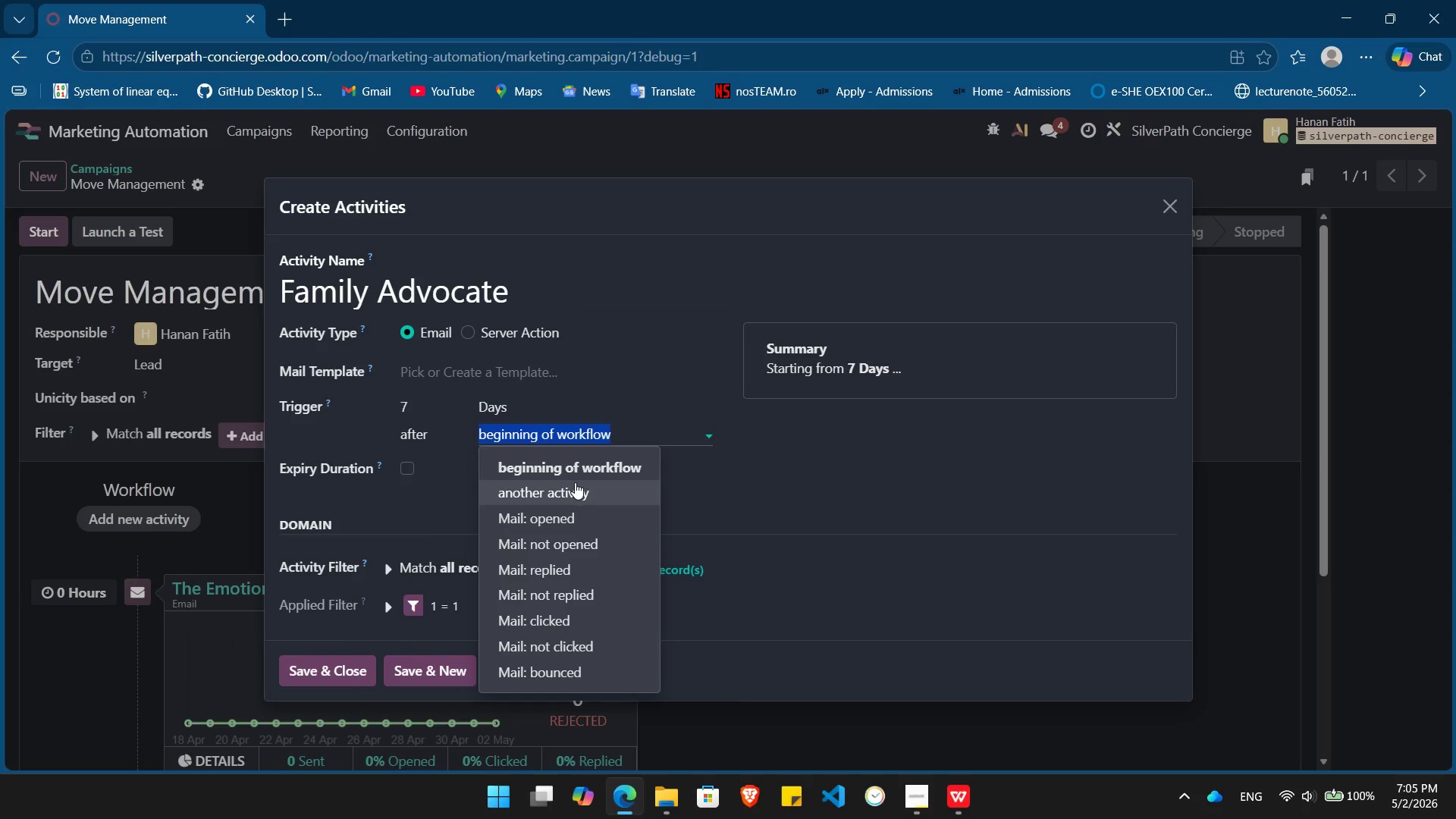 
left_click([576, 489])
 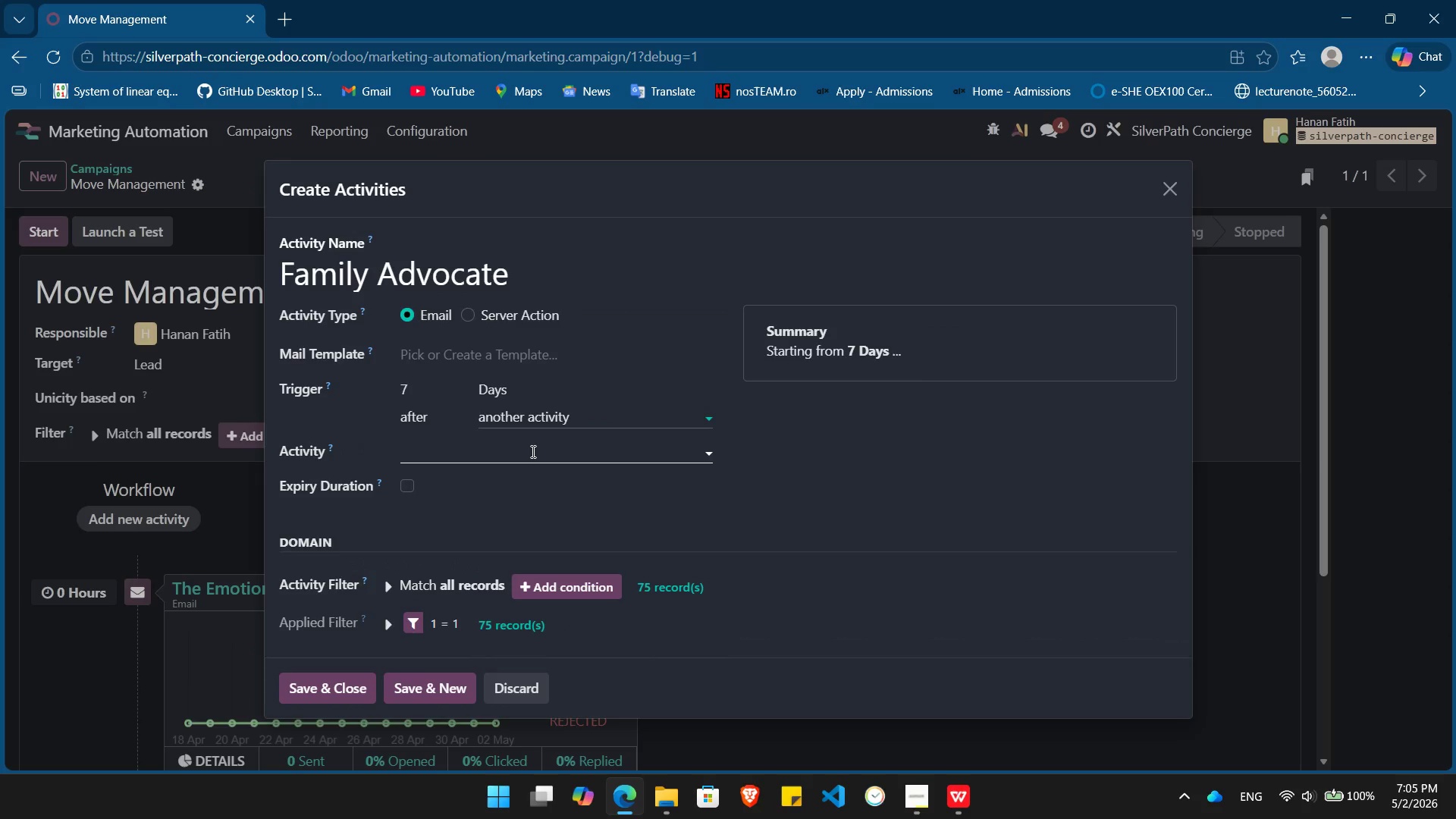 
left_click([532, 451])
 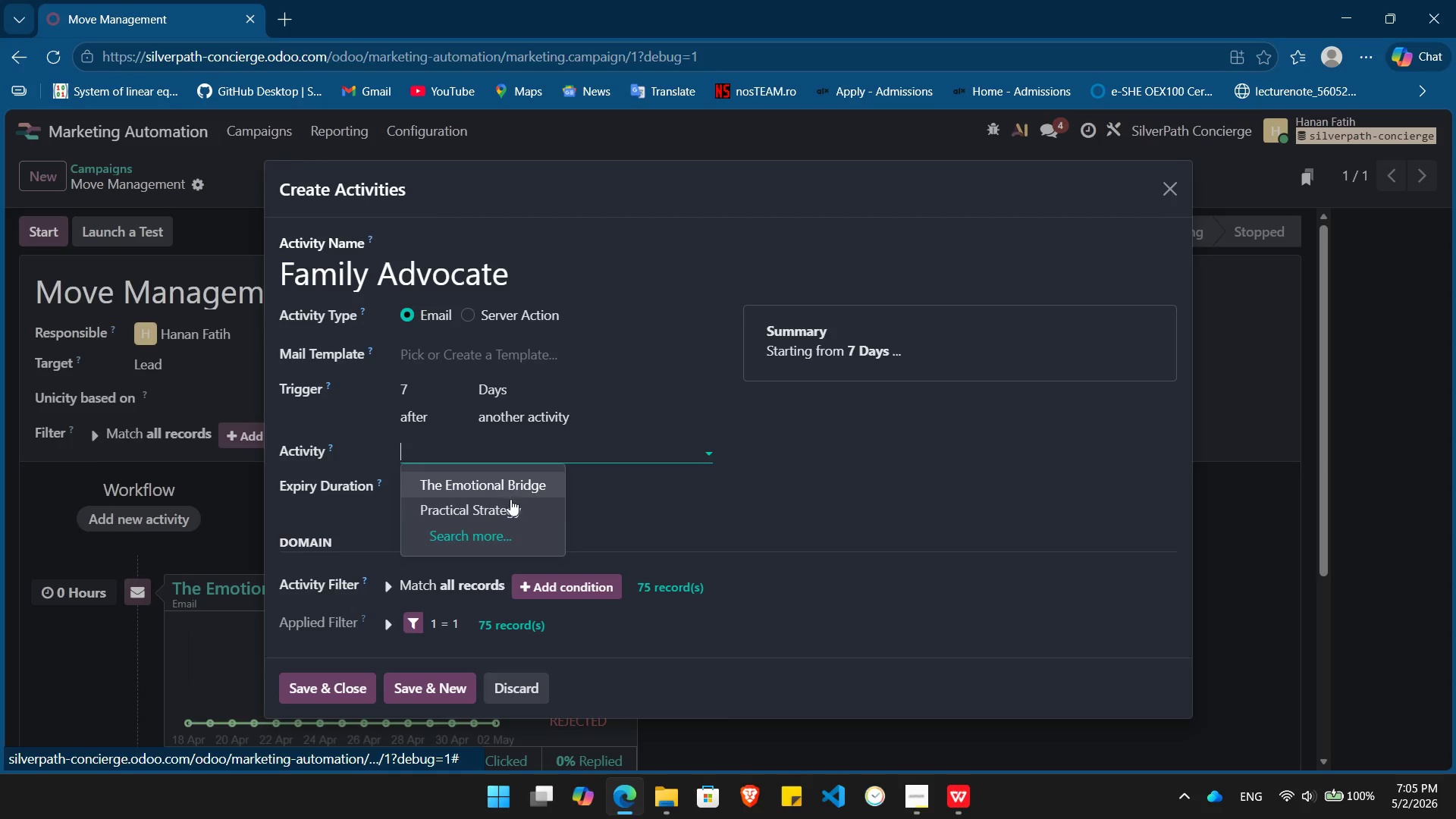 
left_click([508, 505])
 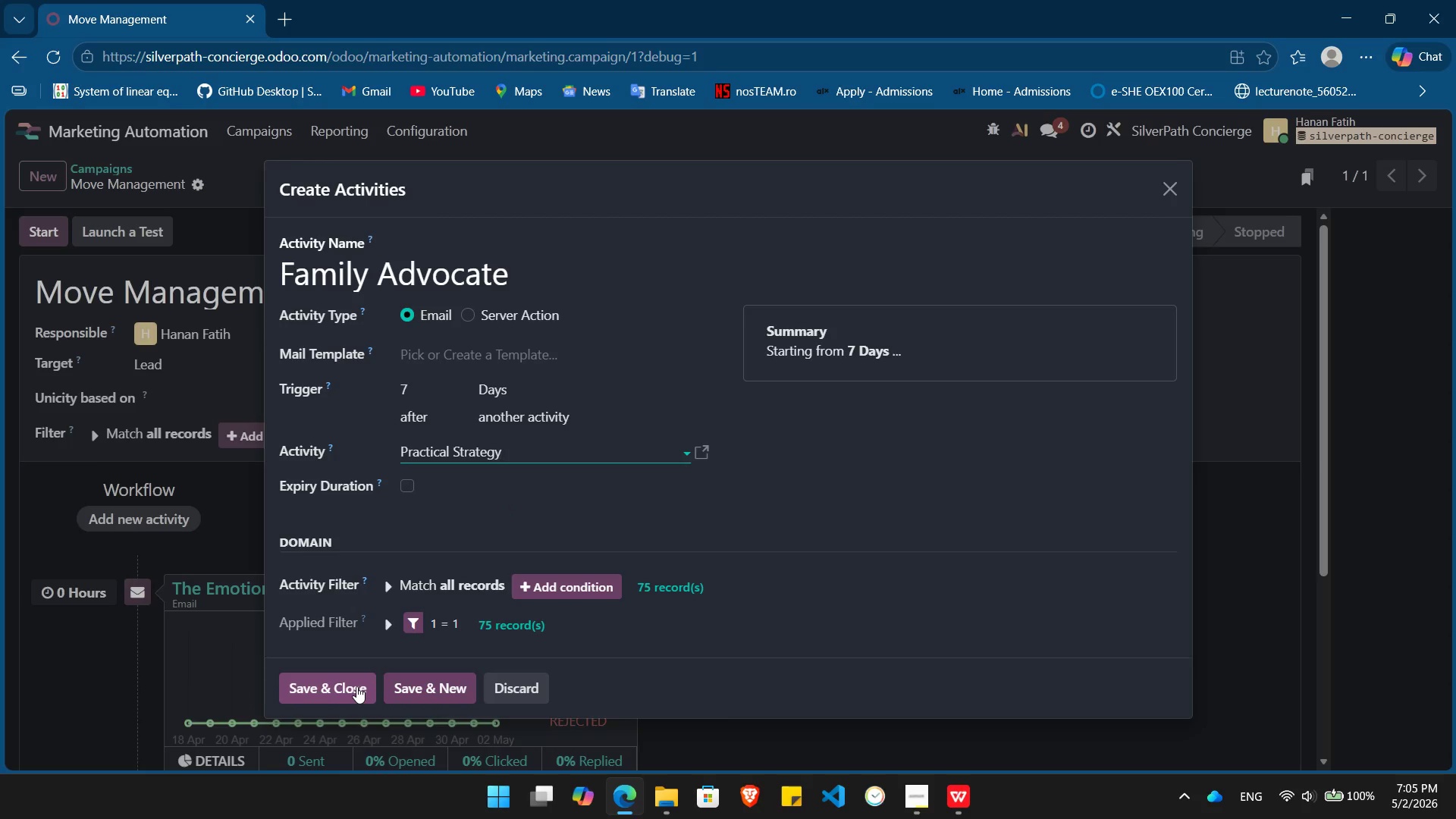 
left_click([356, 686])
 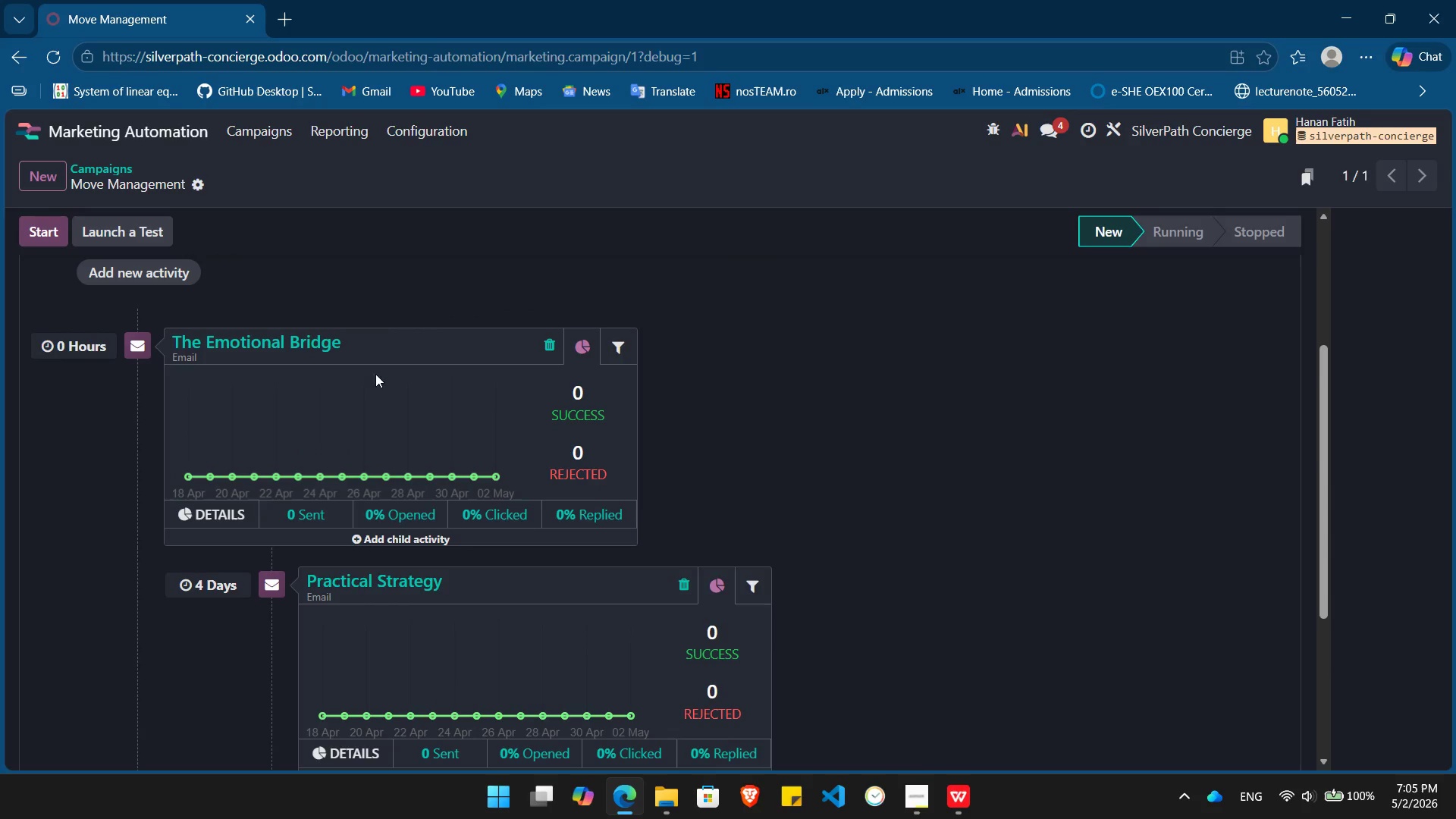 
wait(7.94)
 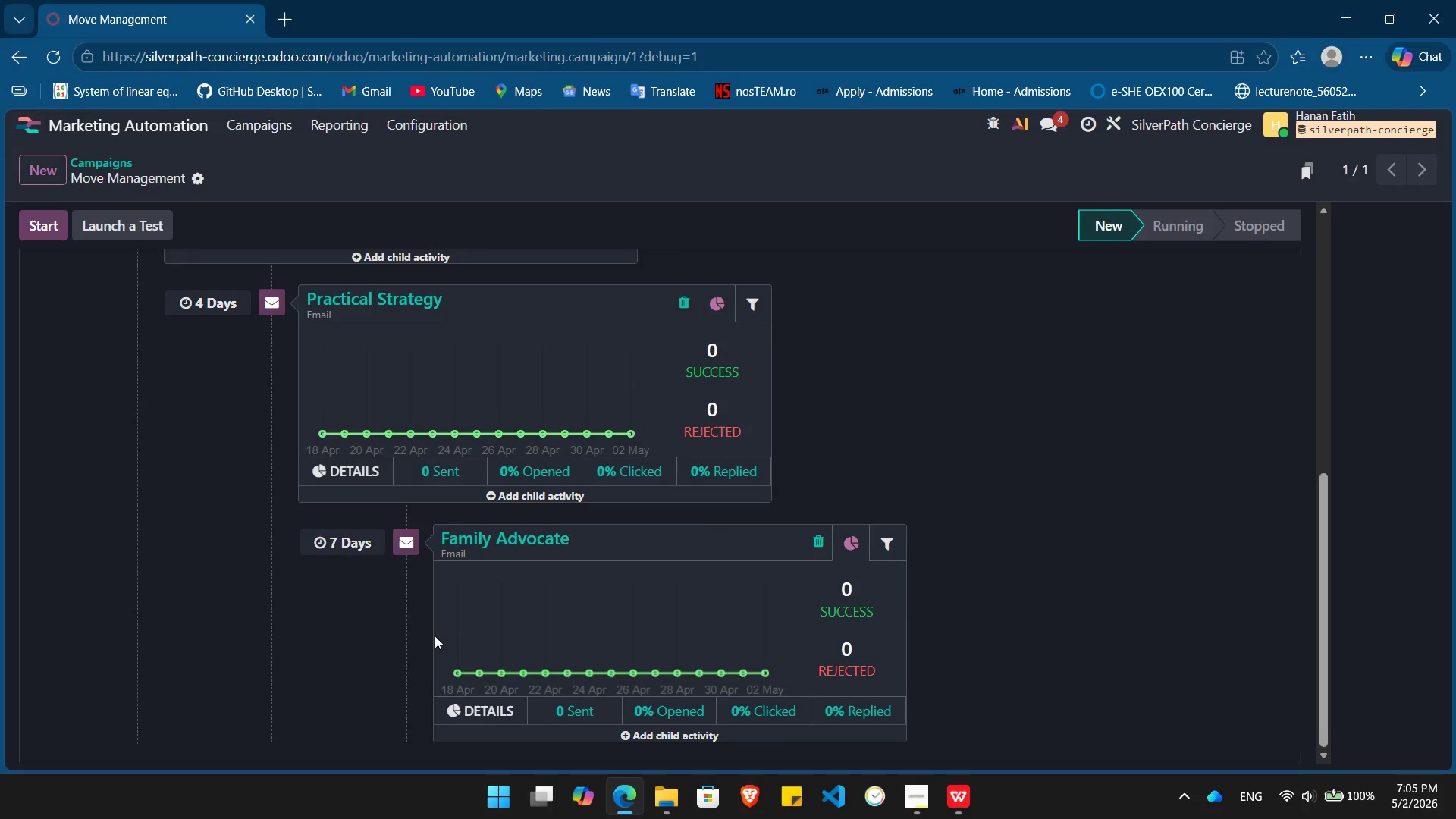 
left_click([265, 340])
 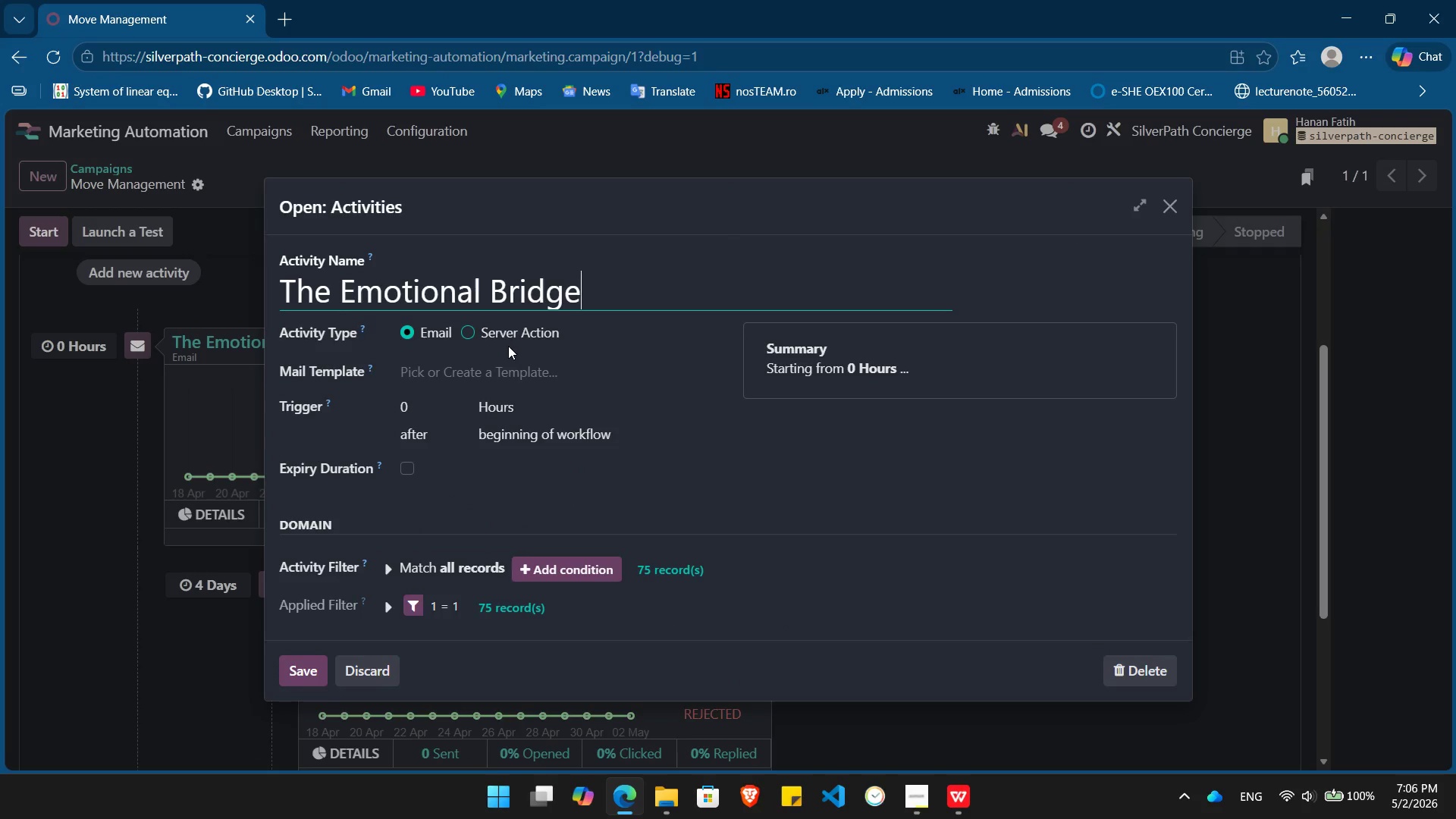 
left_click([489, 370])
 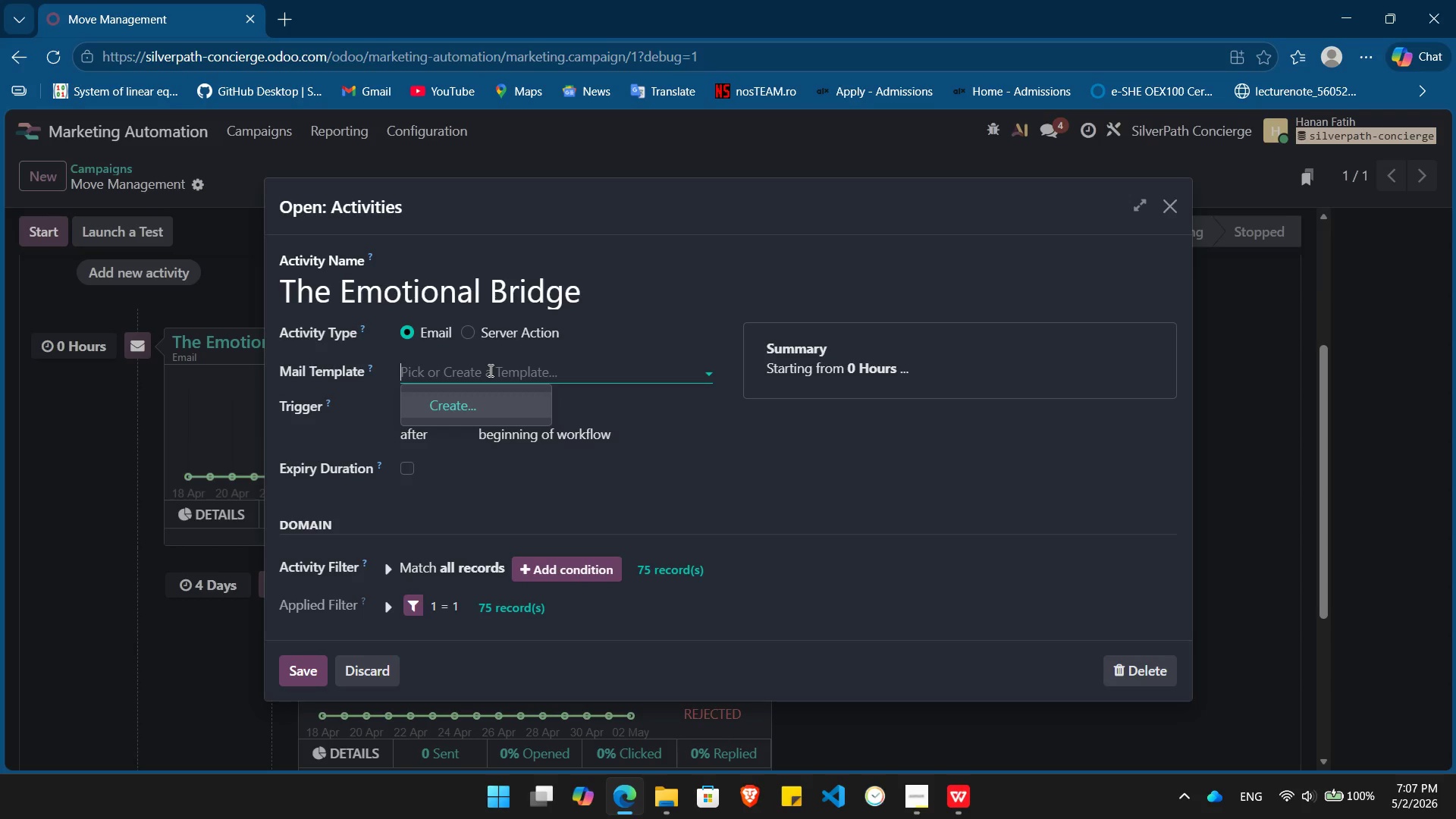 
wait(79.42)
 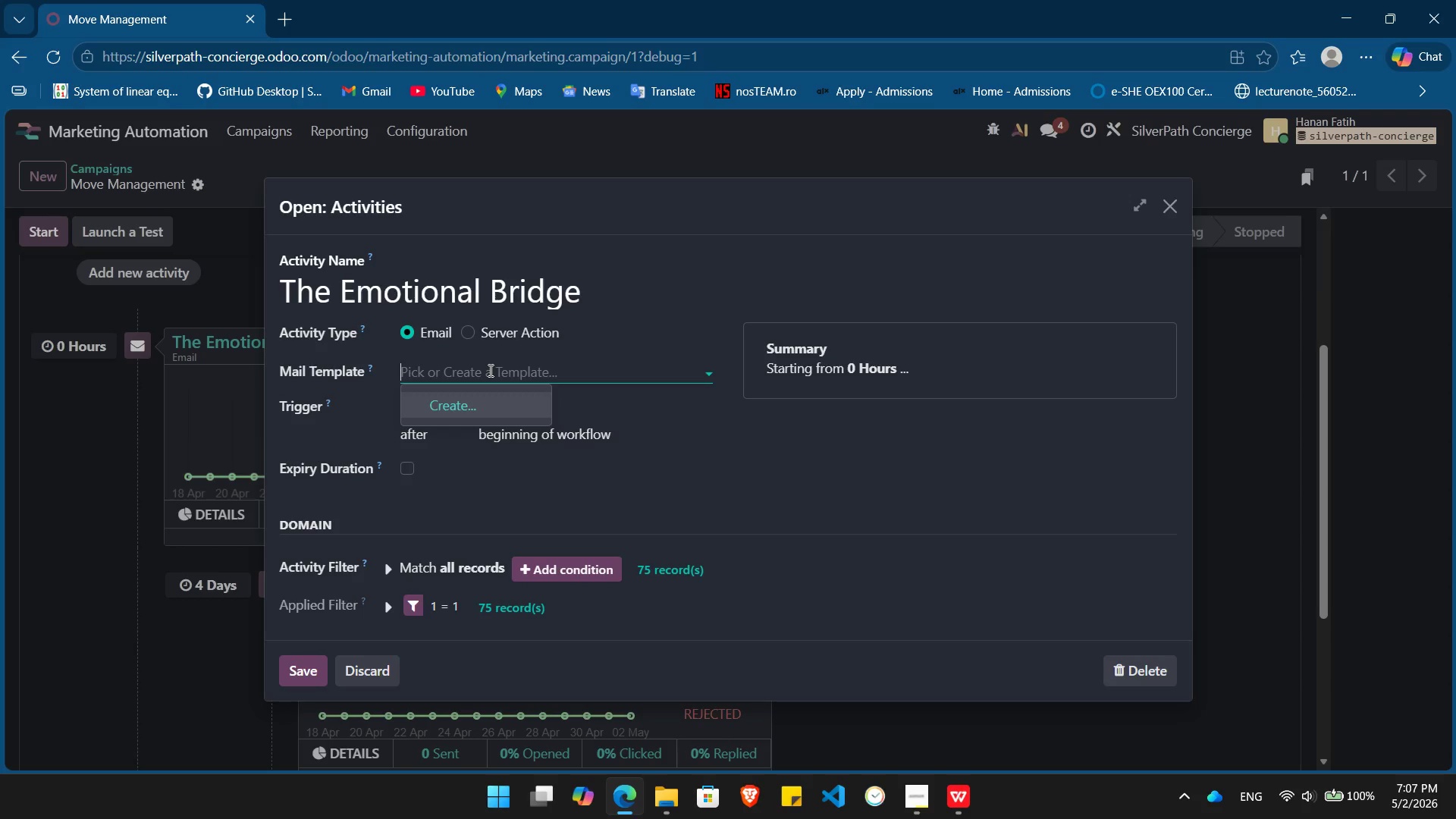 
left_click([321, 672])
 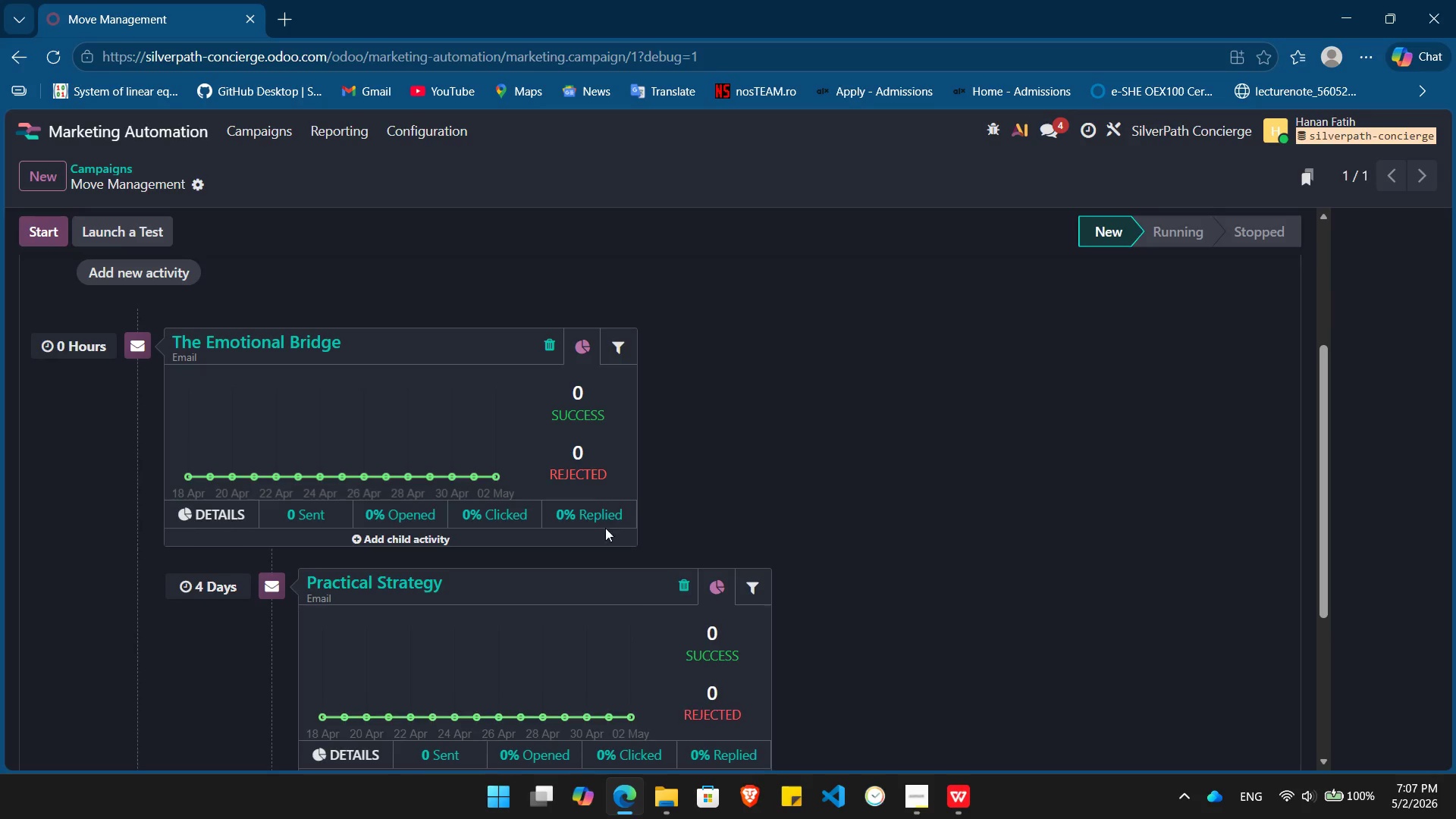 
scroll: coordinate [626, 519], scroll_direction: down, amount: 6.0
 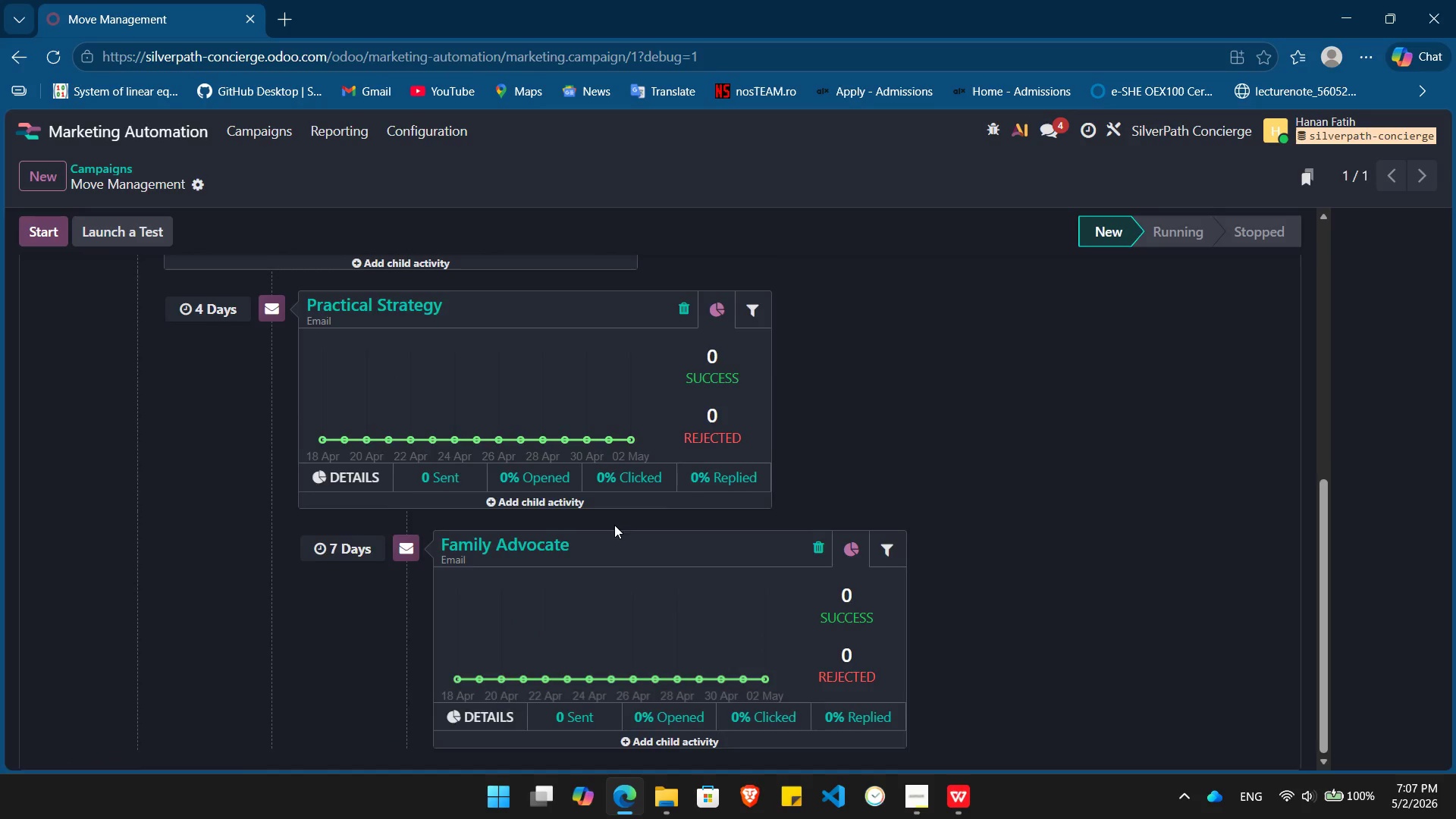 
scroll: coordinate [614, 525], scroll_direction: up, amount: 8.0
 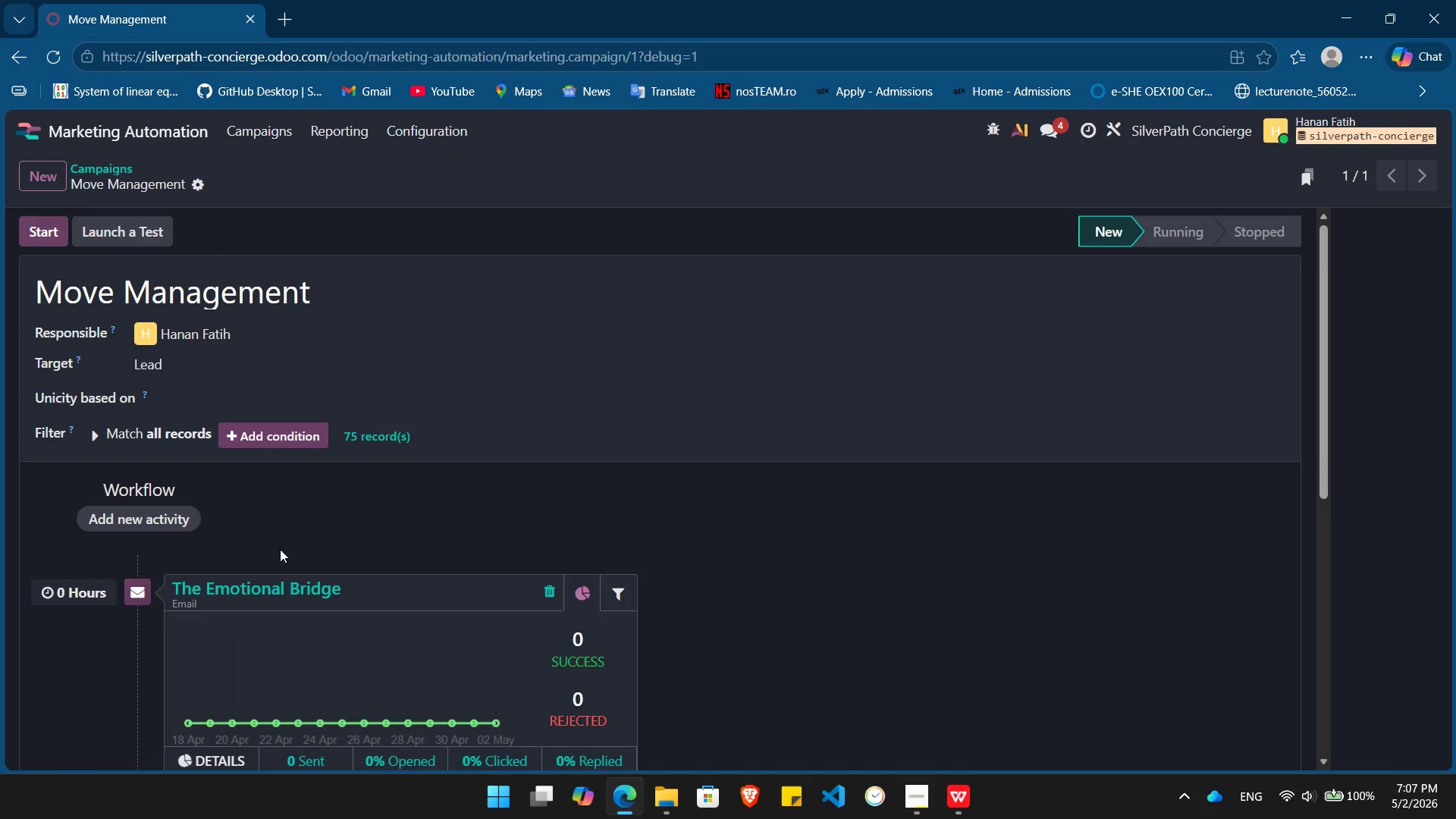 
left_click([266, 580])
 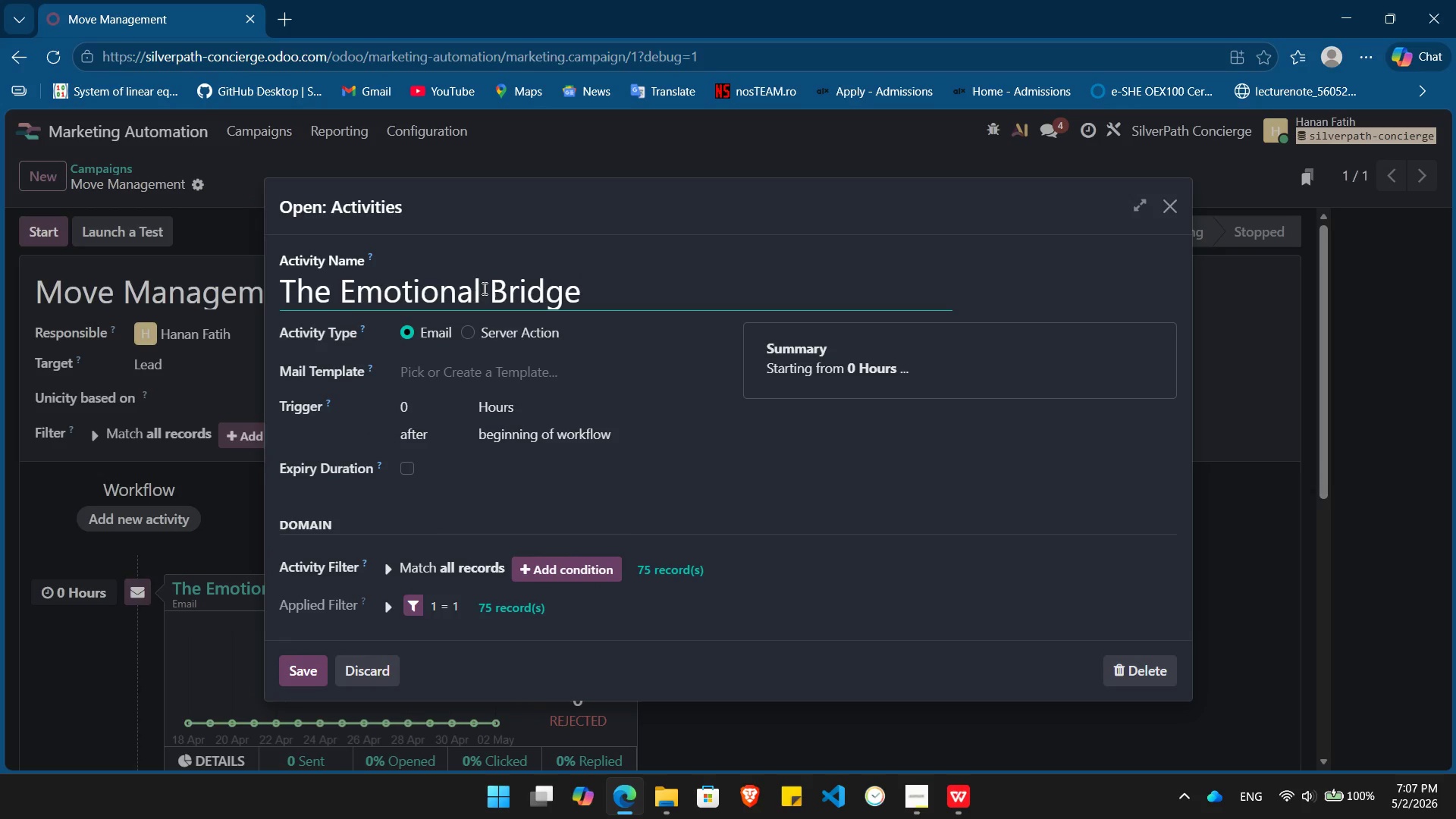 
left_click([526, 359])
 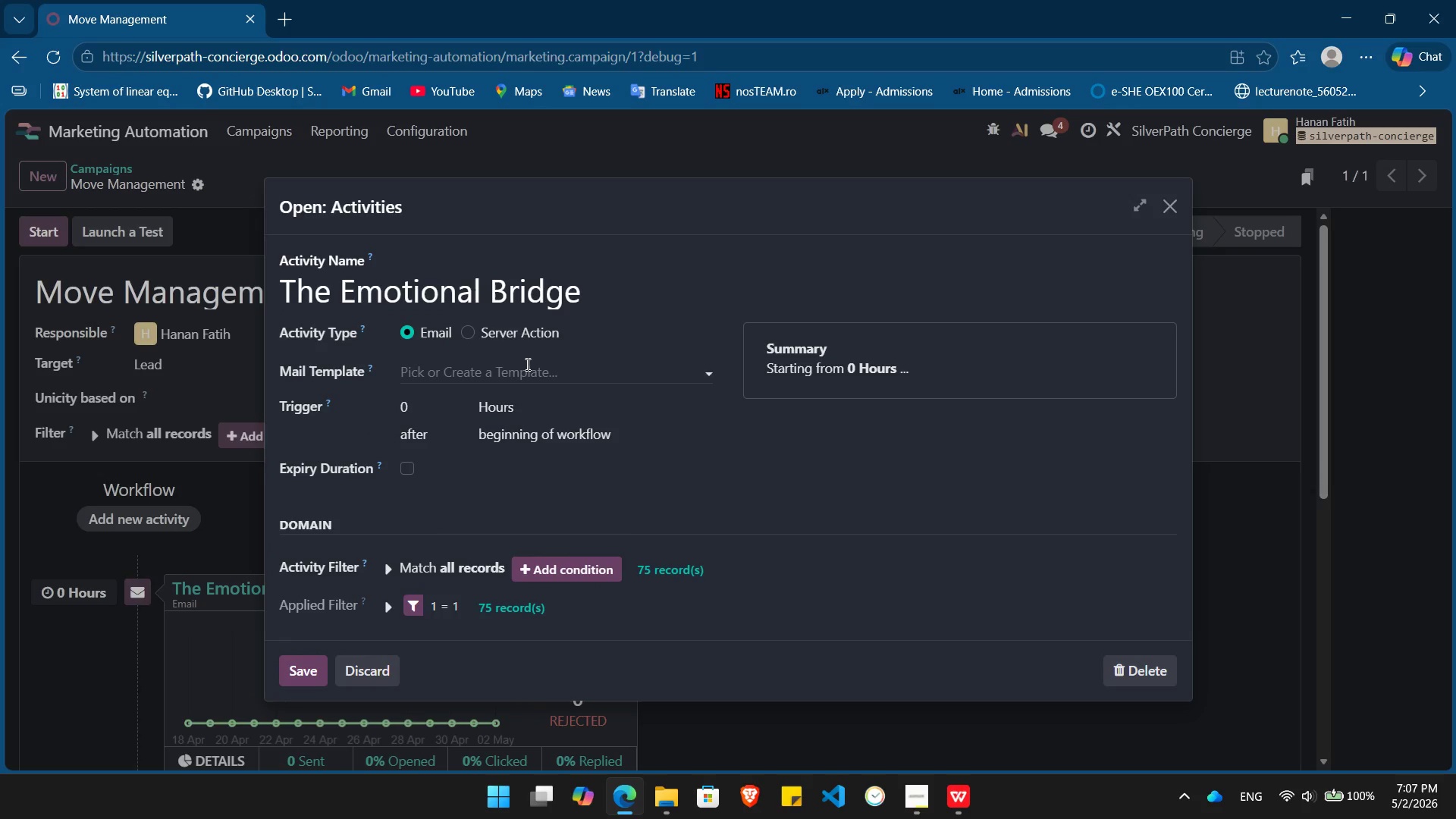 
left_click([526, 364])
 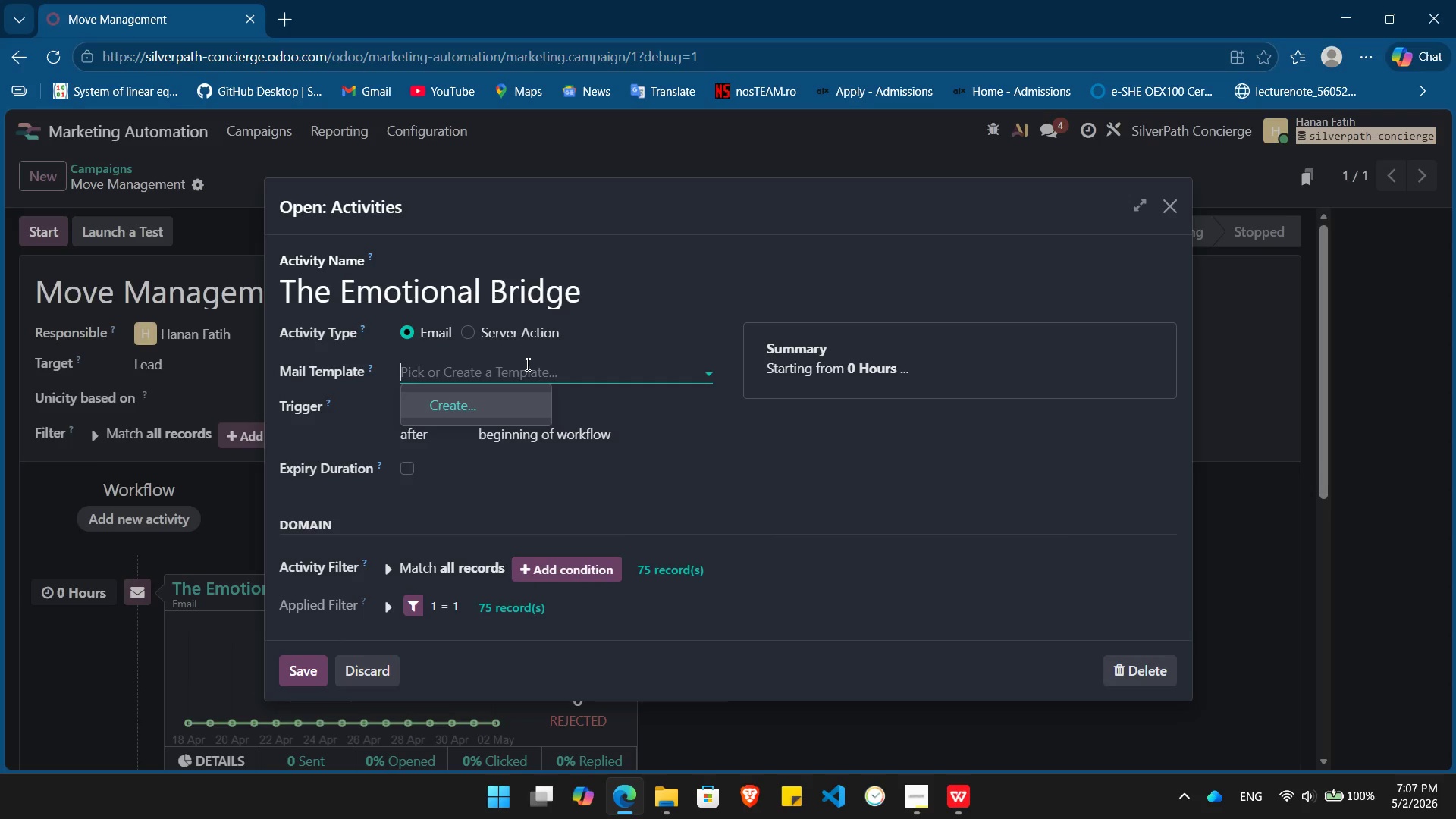 
wait(12.56)
 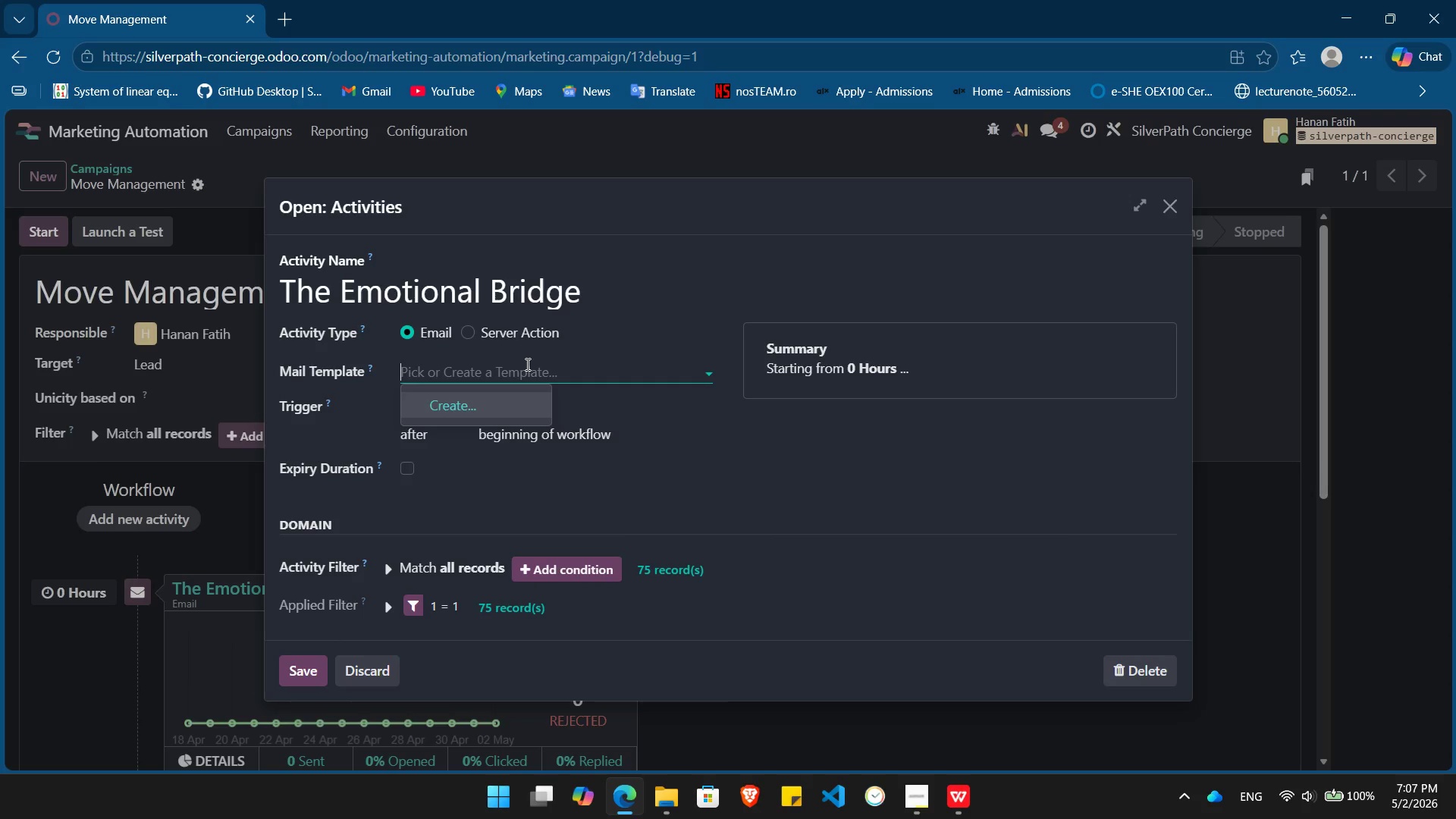 
type(Transition)
 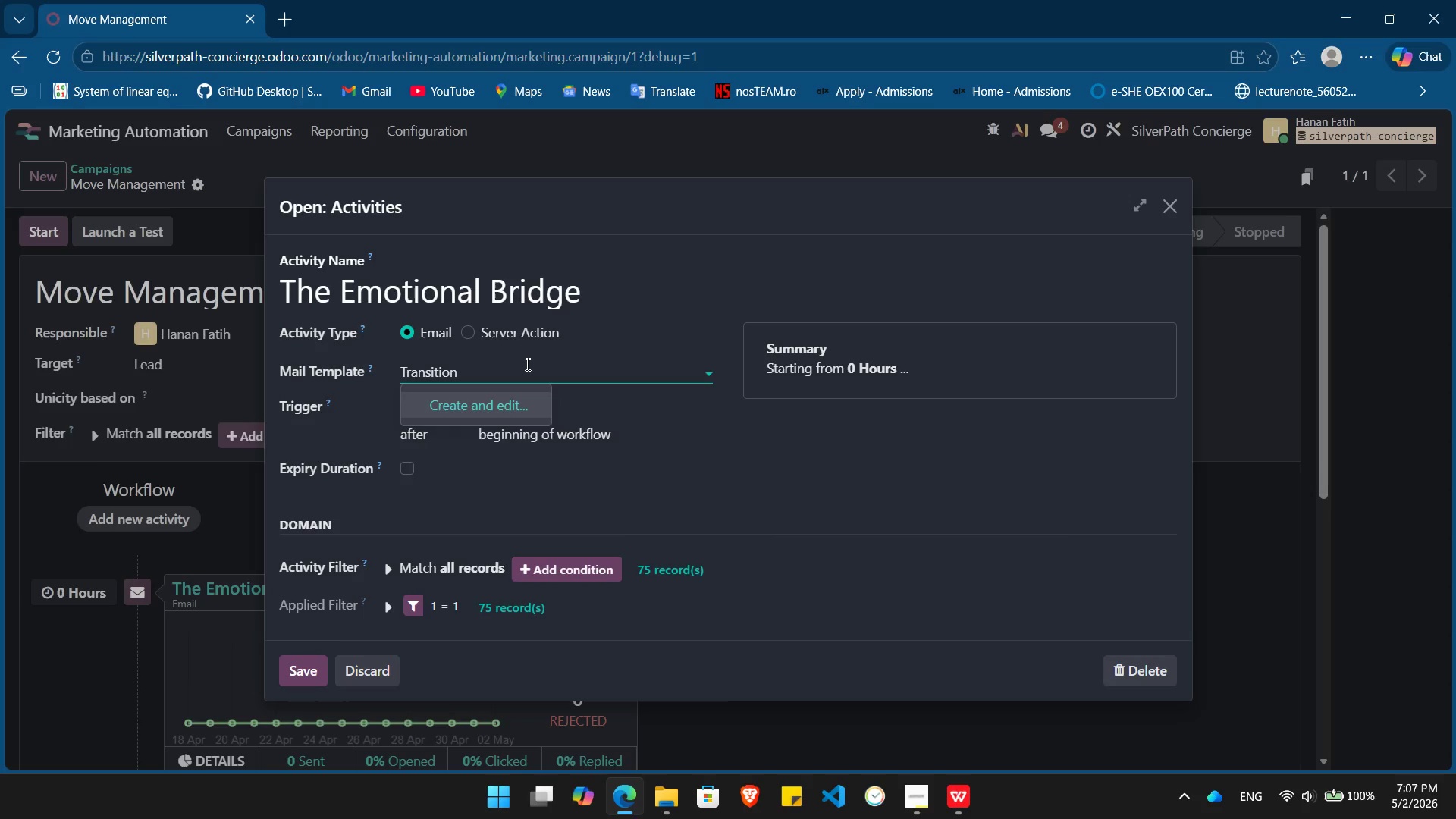 
type(ing)
 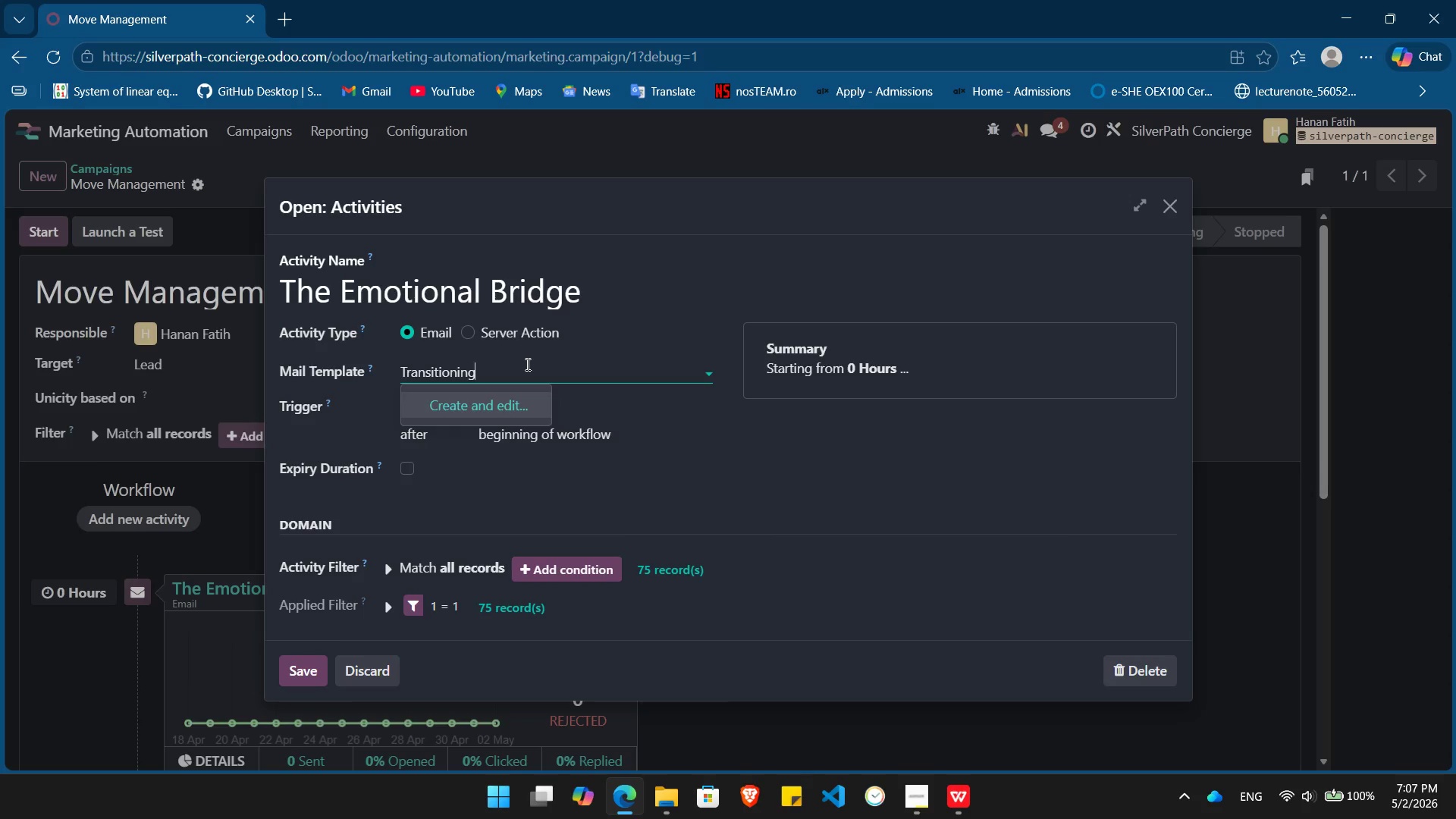 
key(Enter)
 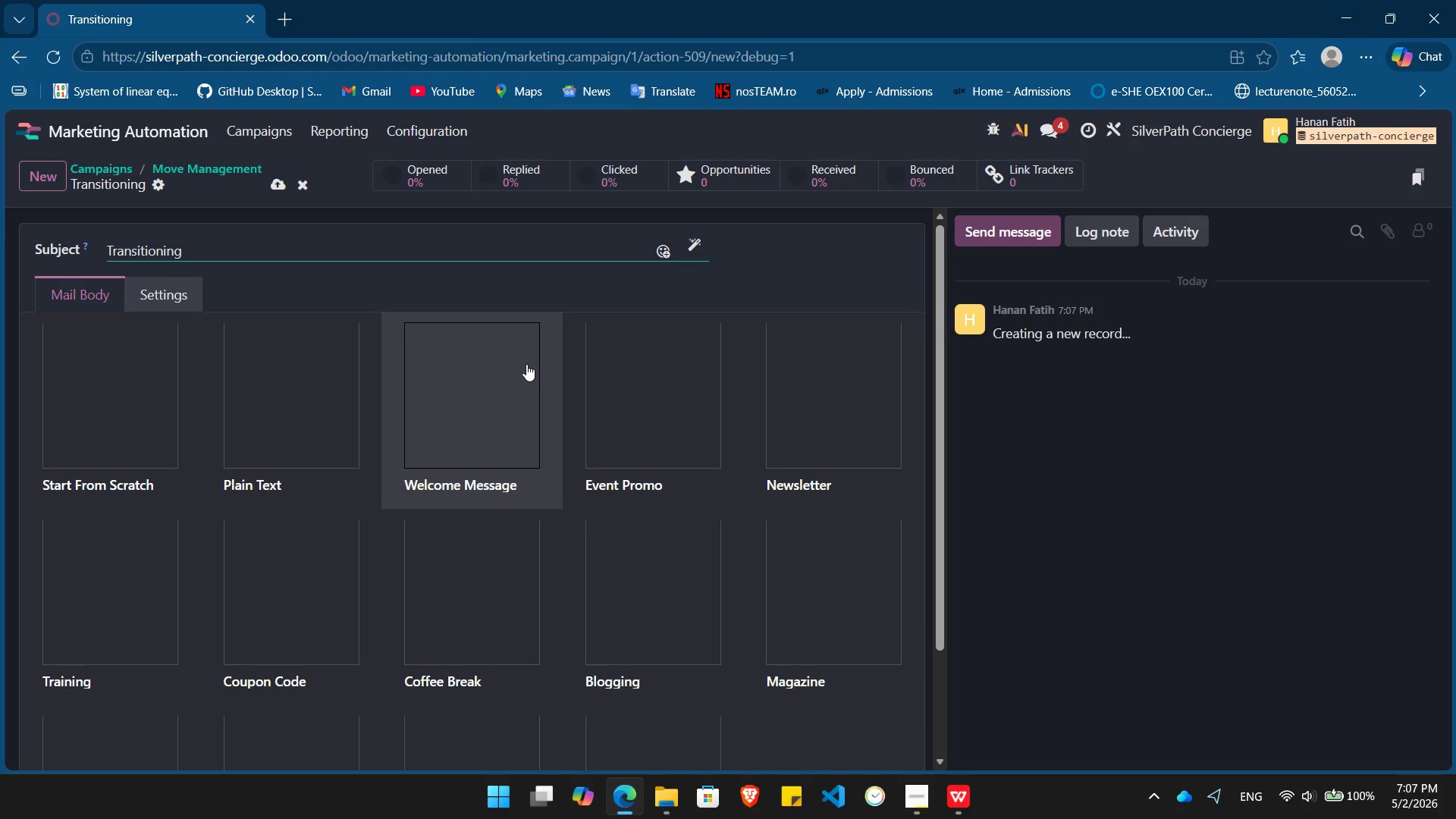 
key(Space)
 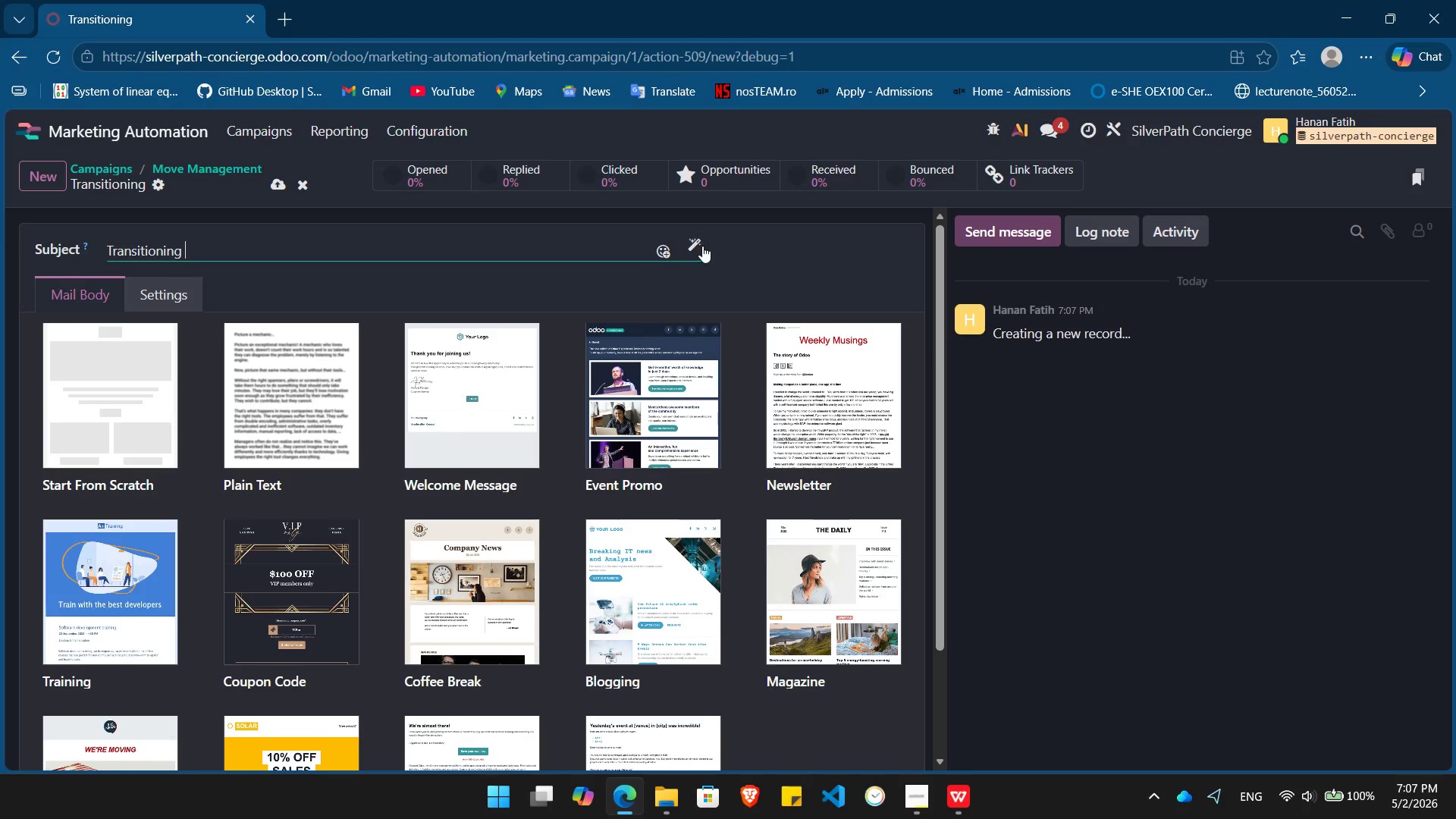 
left_click([698, 244])
 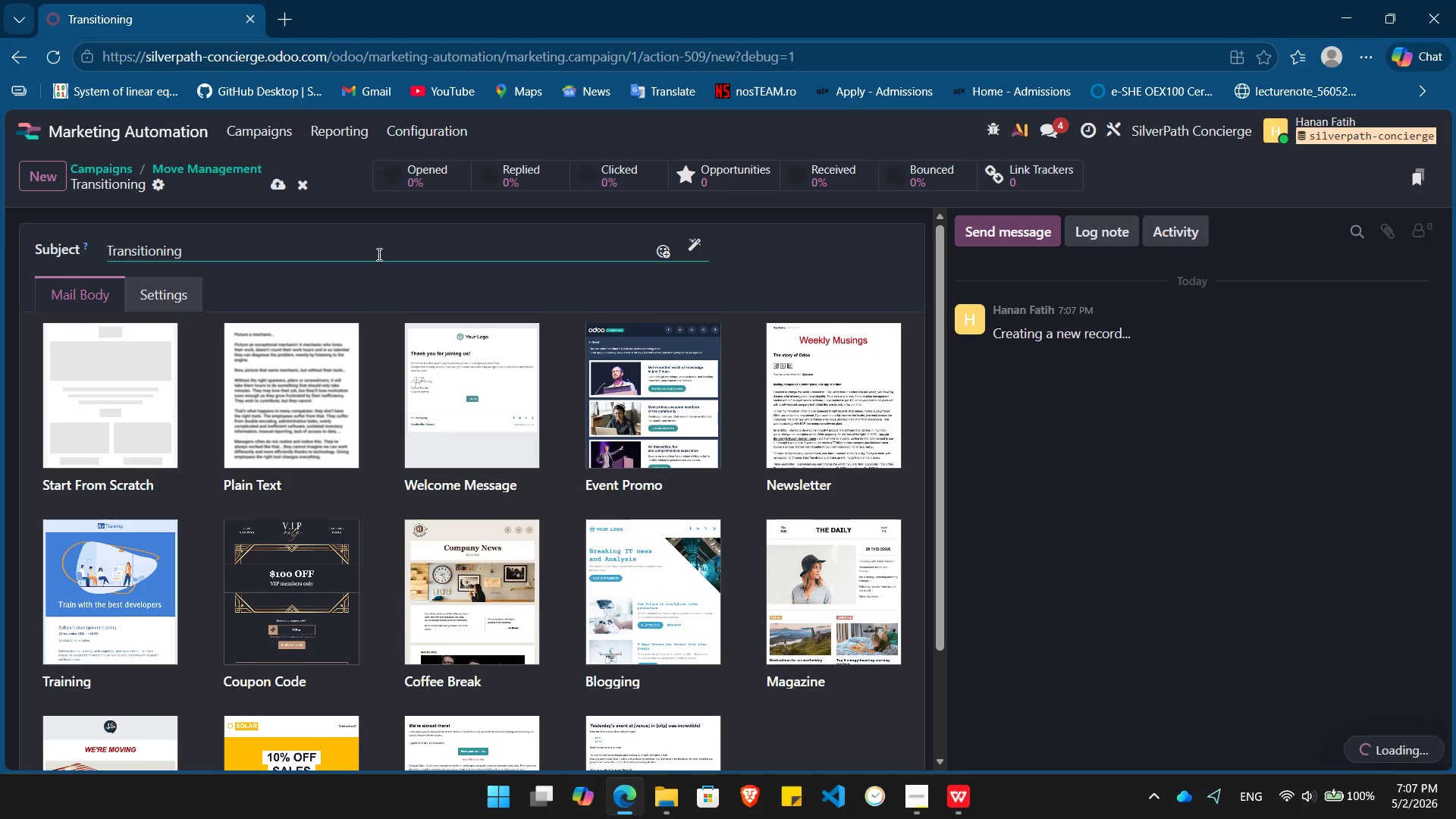 
mouse_move([447, 243])
 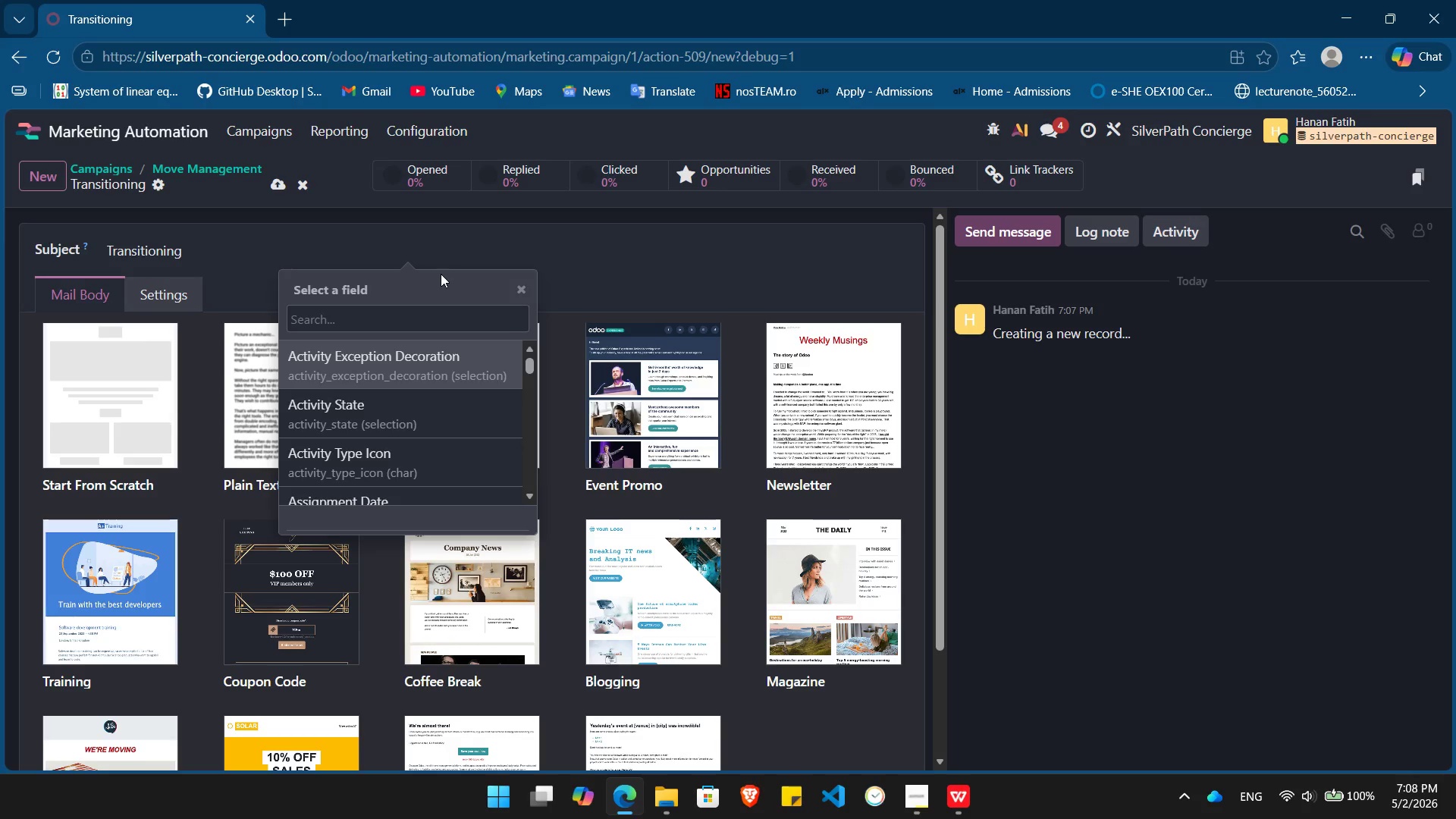 
wait(6.11)
 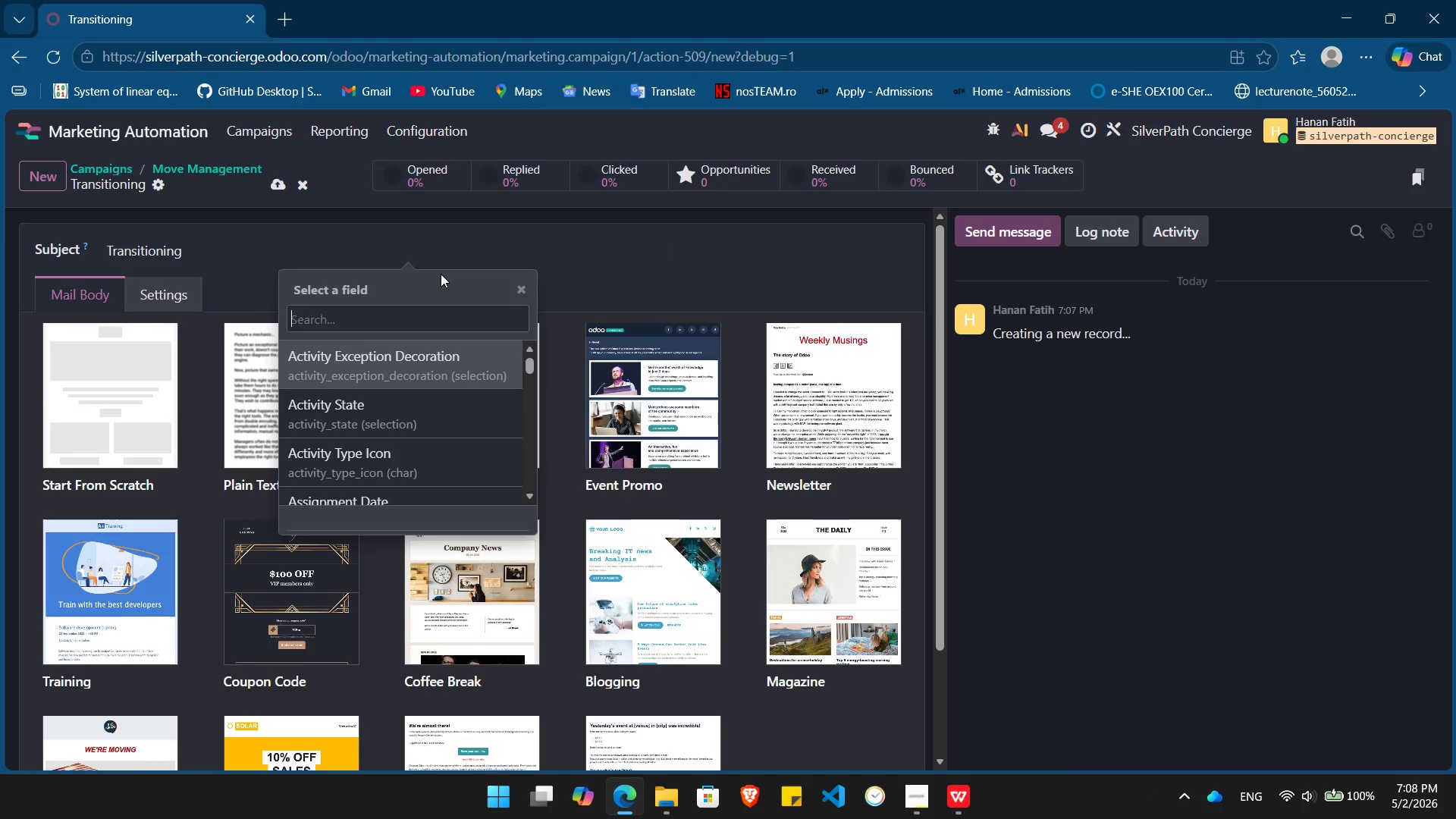 
key(Alt+Tab)